 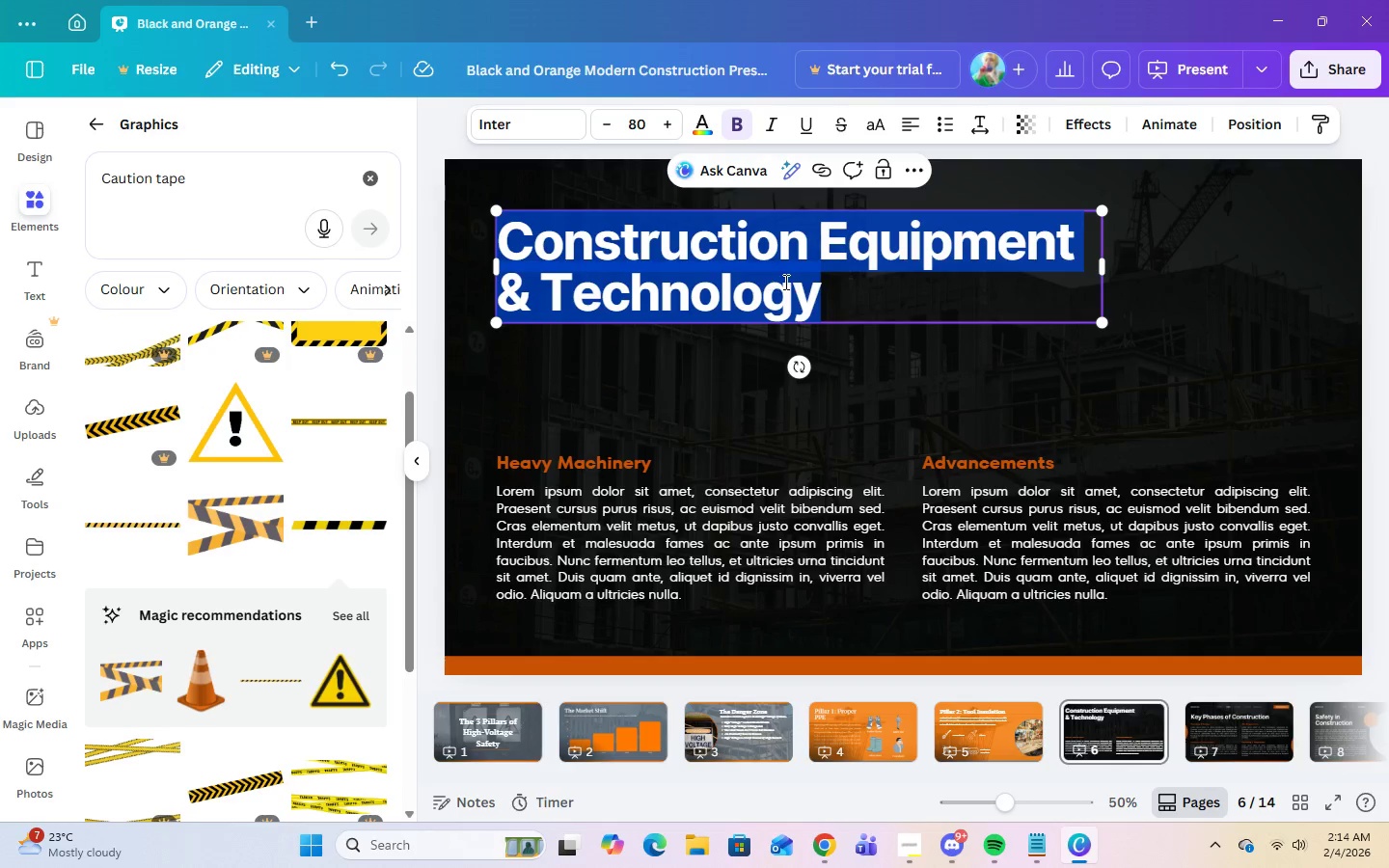 
key(Control+V)
 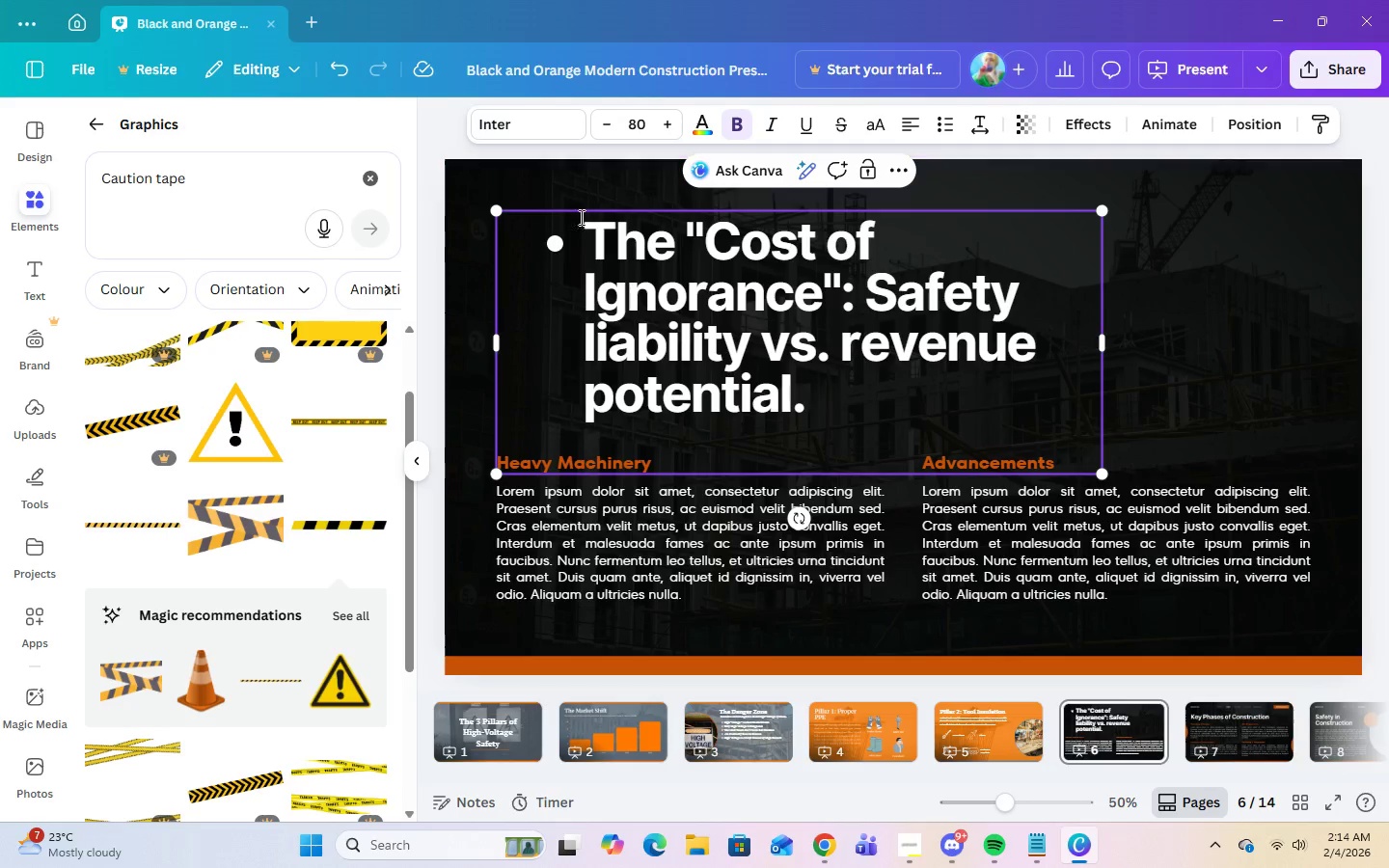 
left_click([573, 236])
 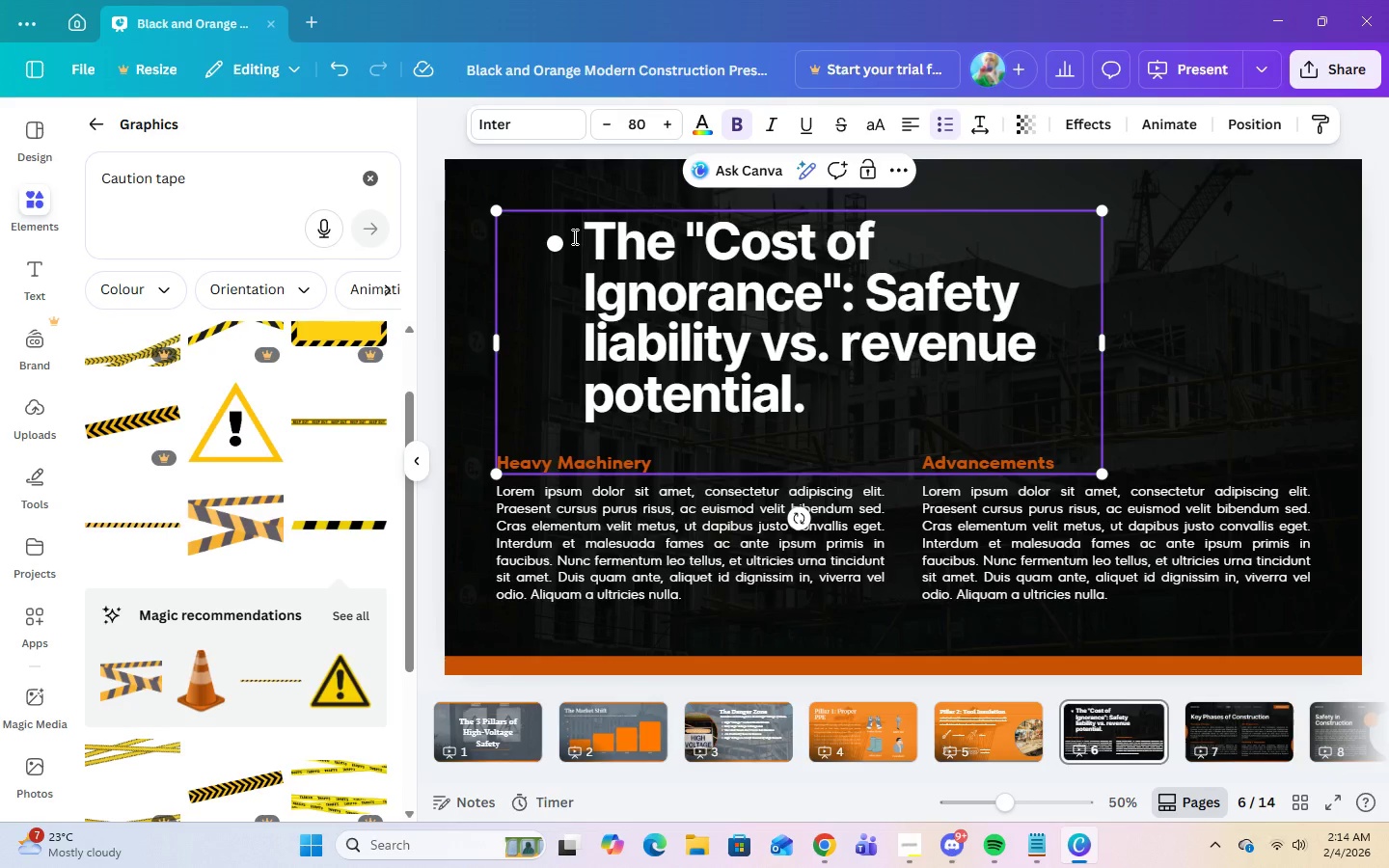 
key(Backspace)
 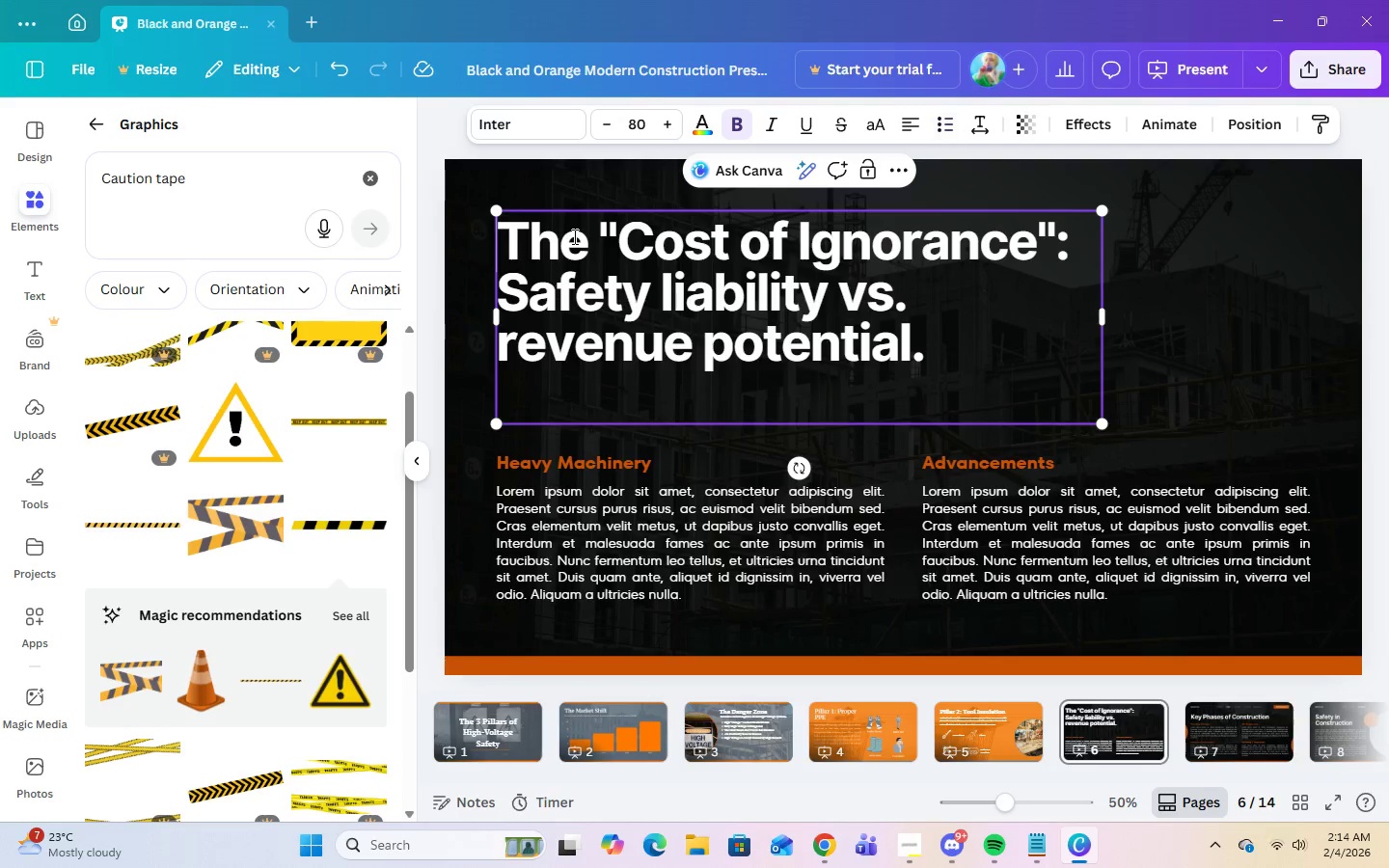 
key(Backspace)
 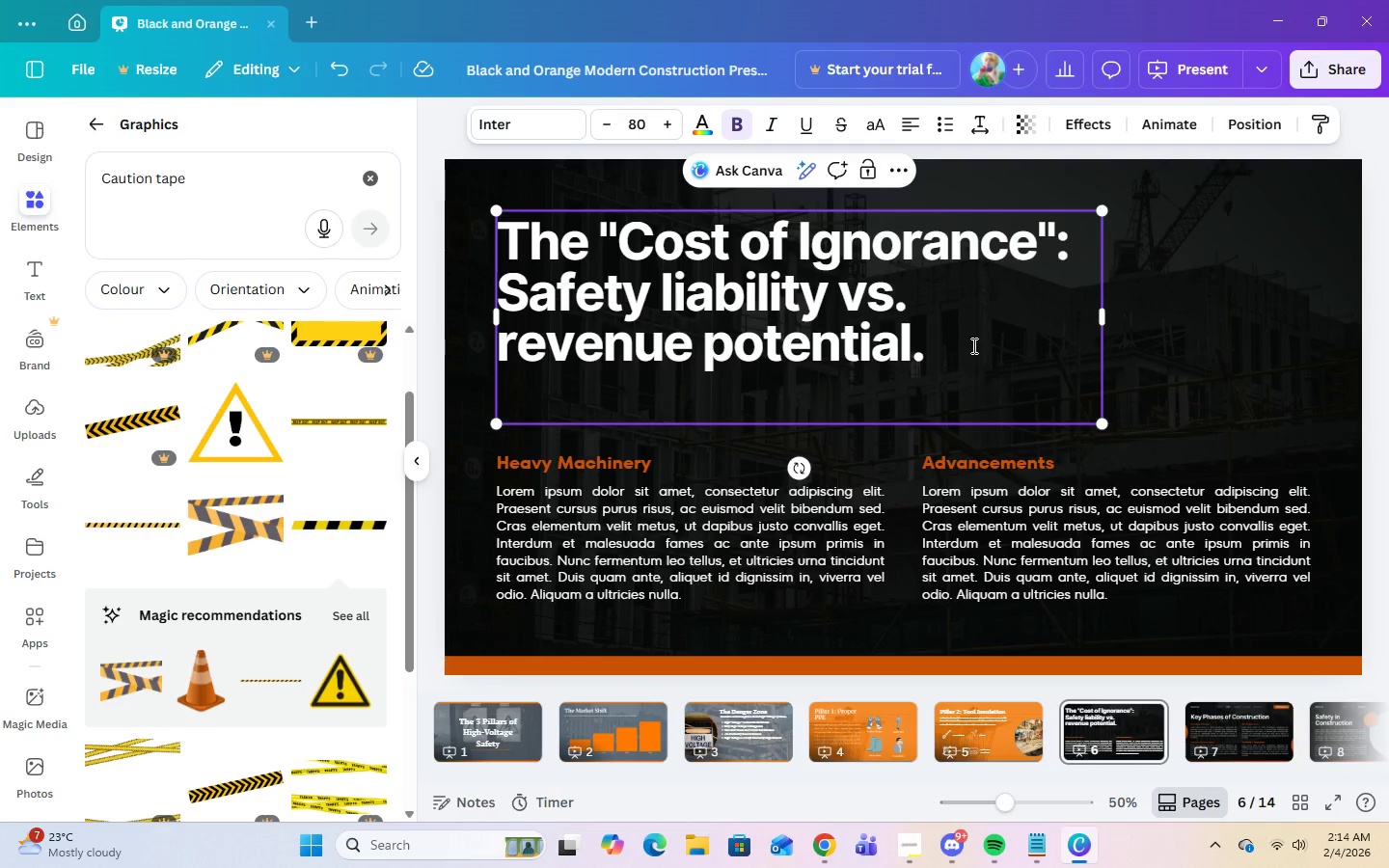 
left_click([972, 345])
 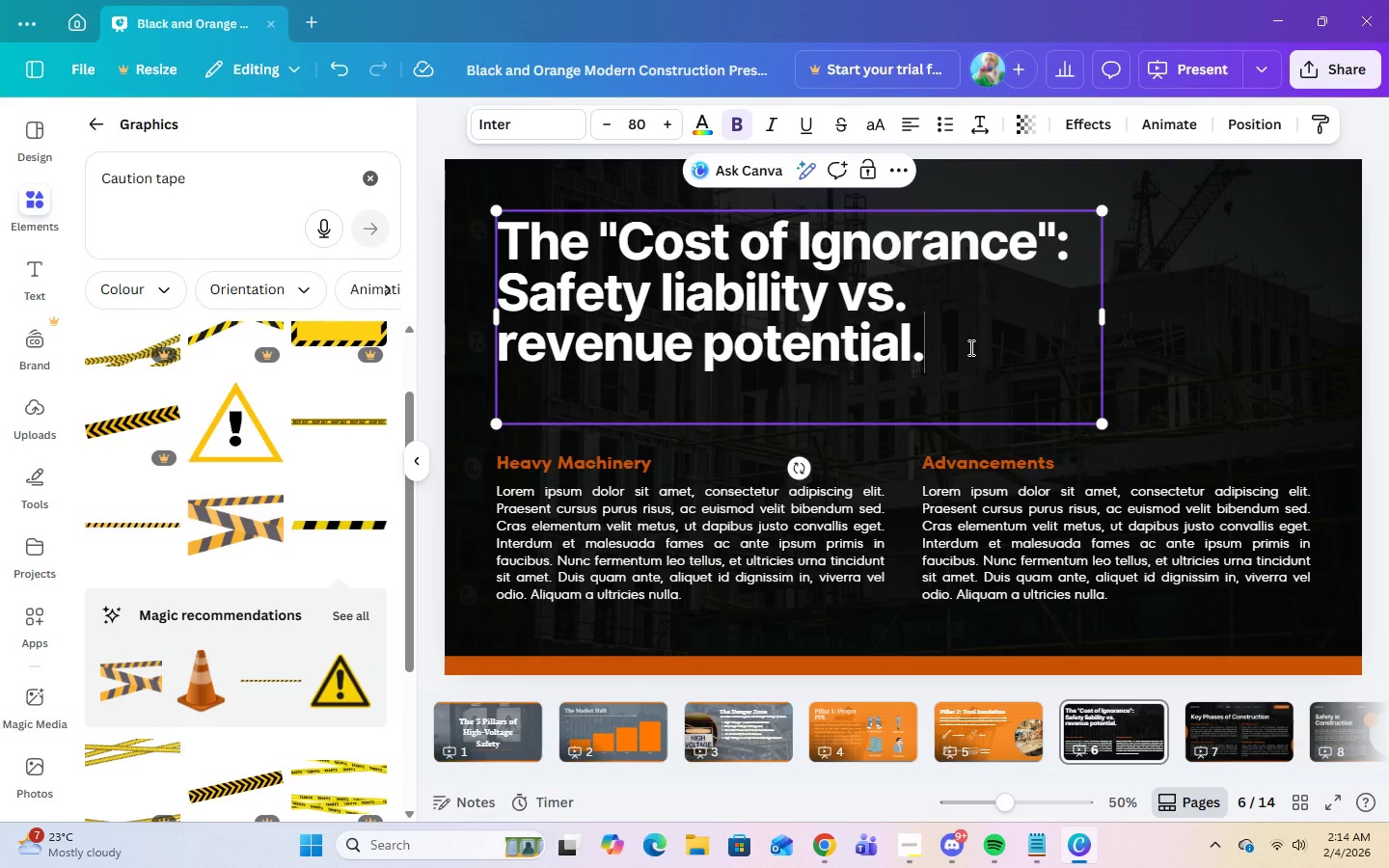 
key(Backspace)
 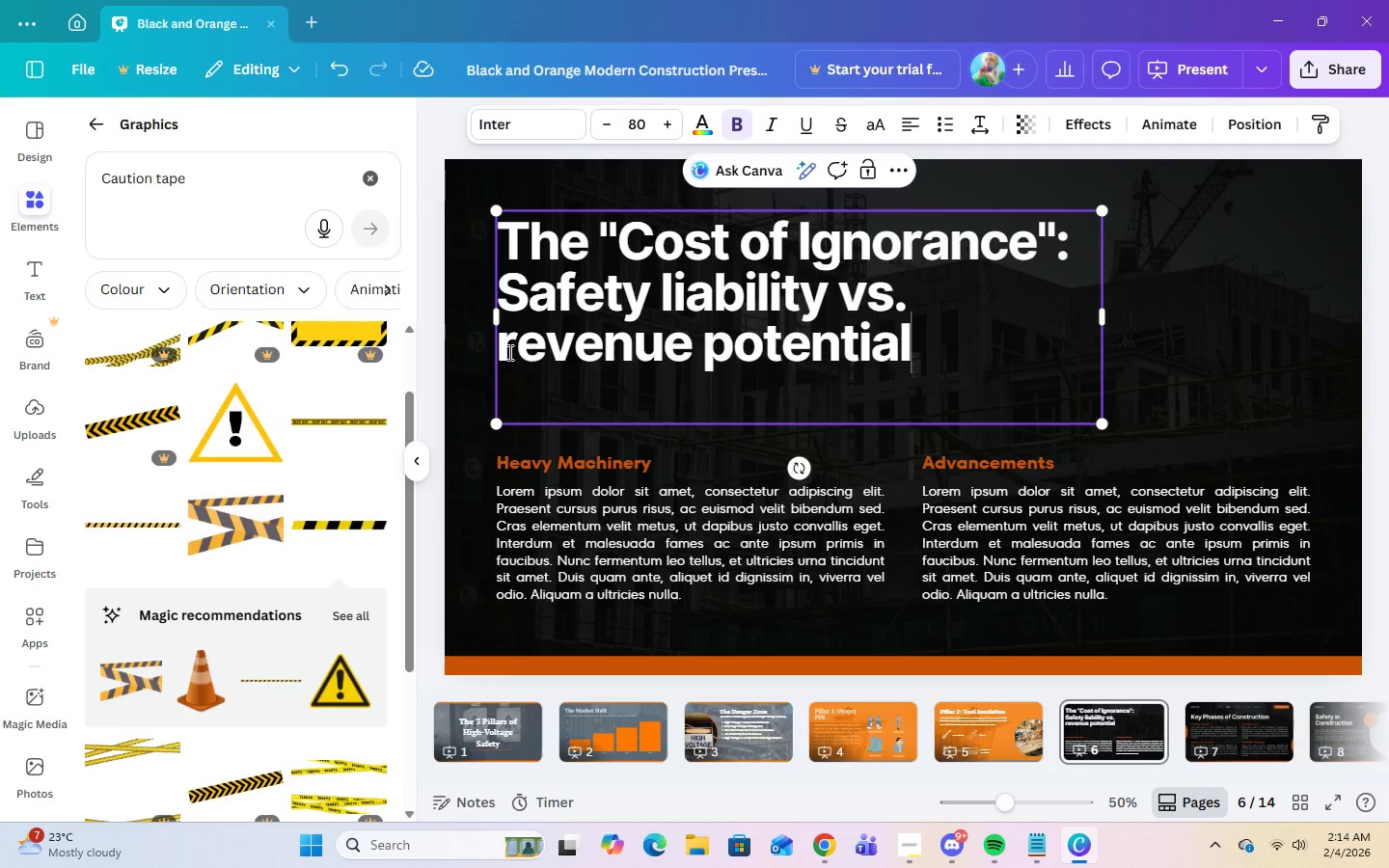 
left_click([513, 355])
 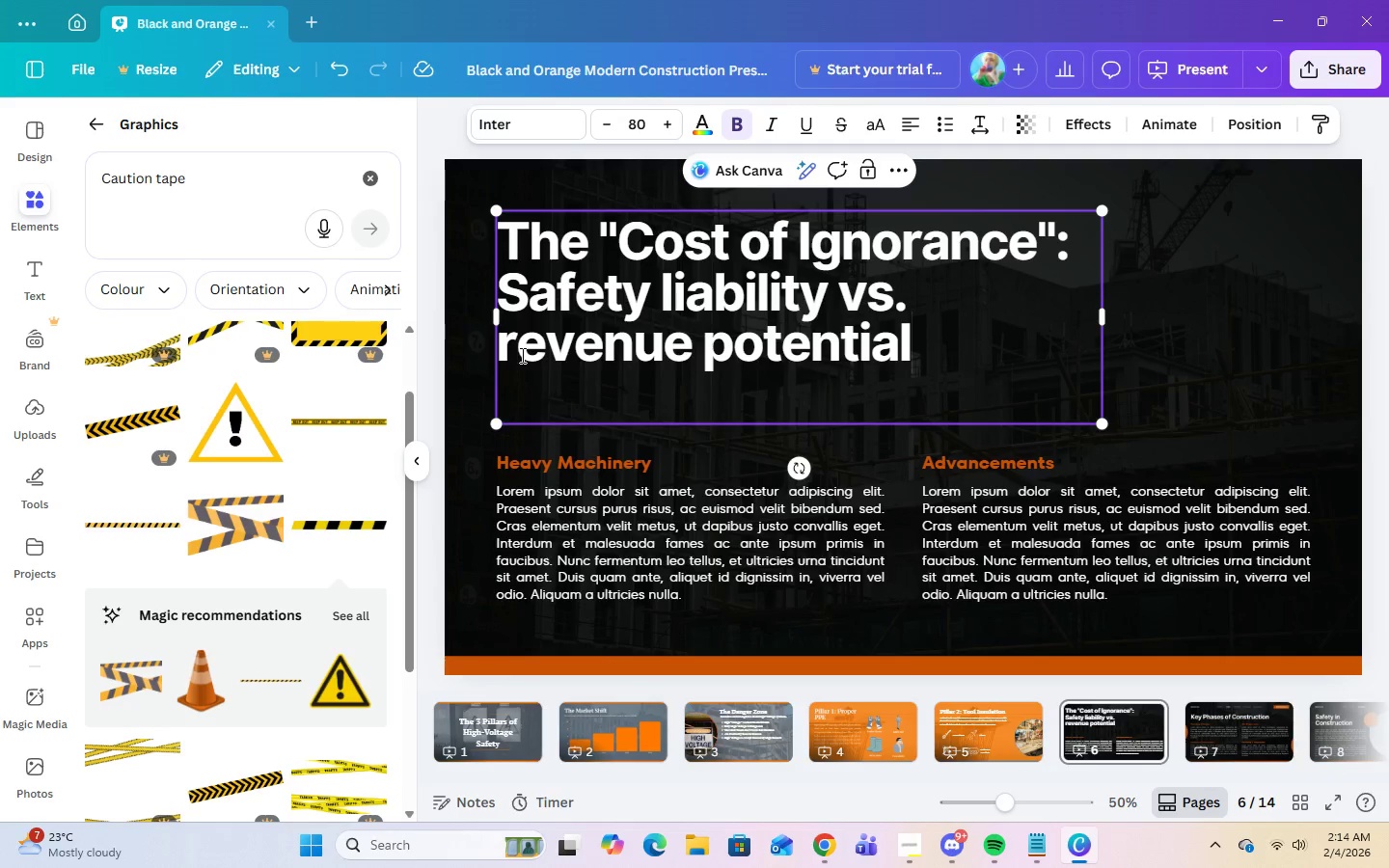 
key(Backspace)
 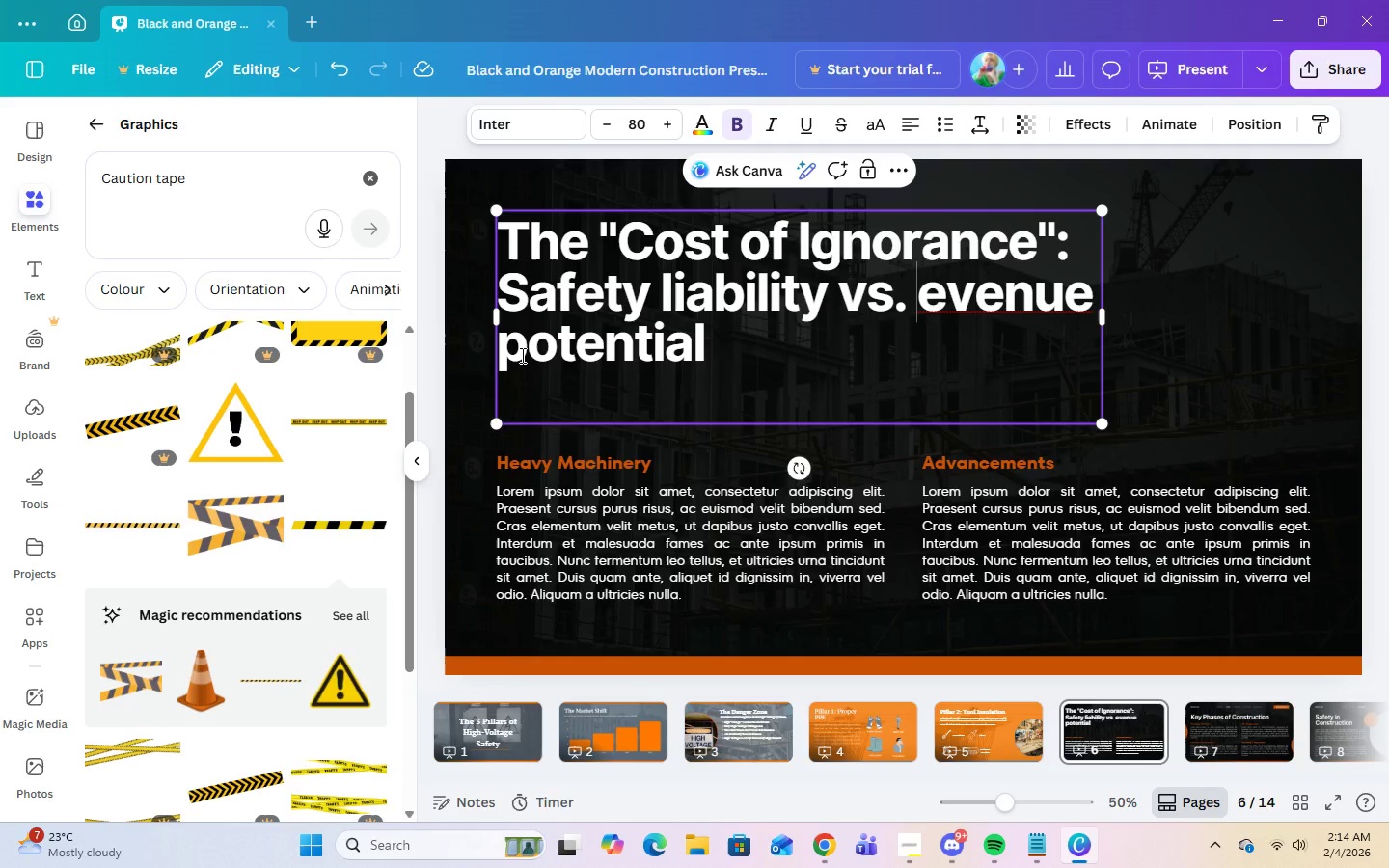 
key(CapsLock)
 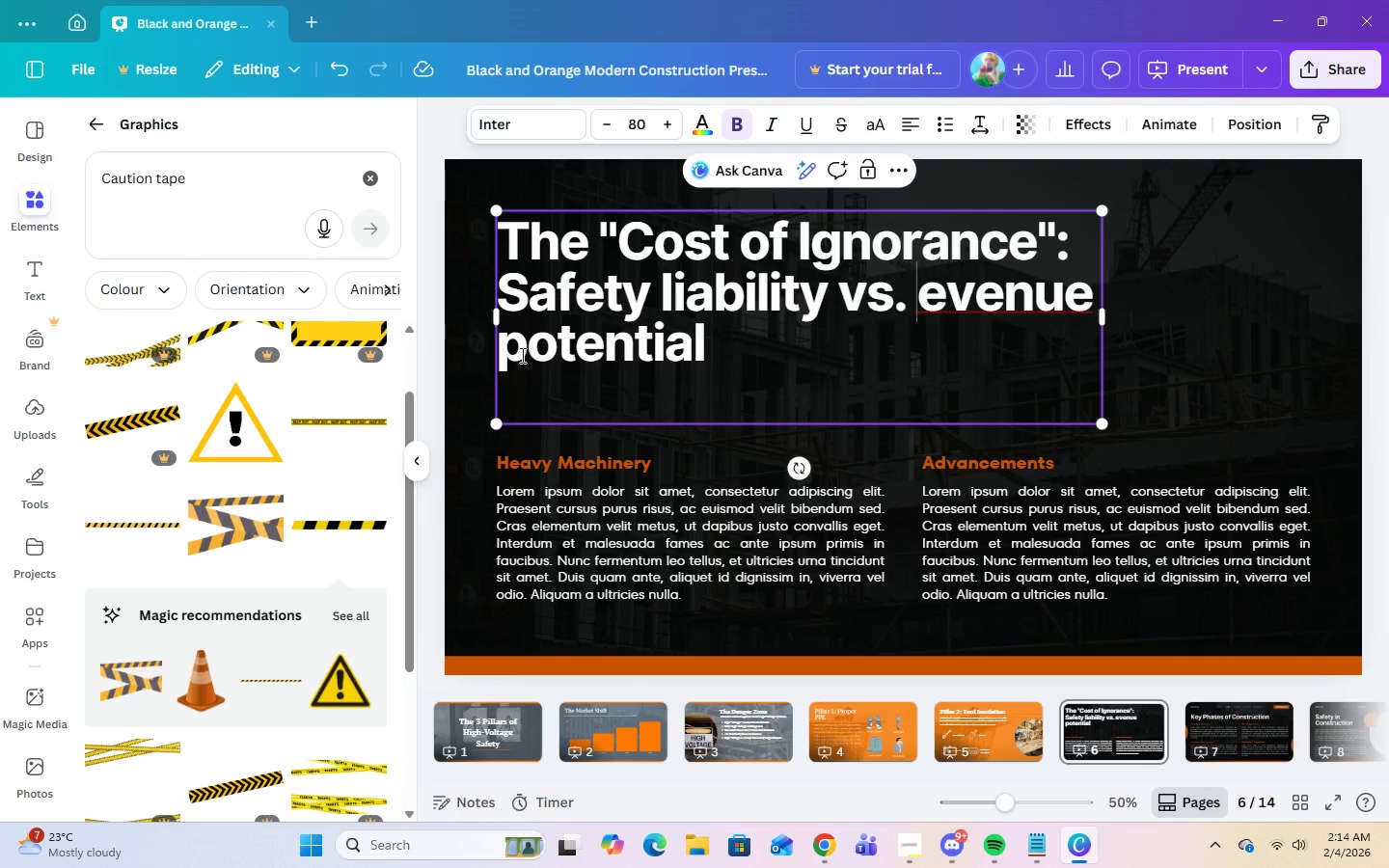 
key(R)
 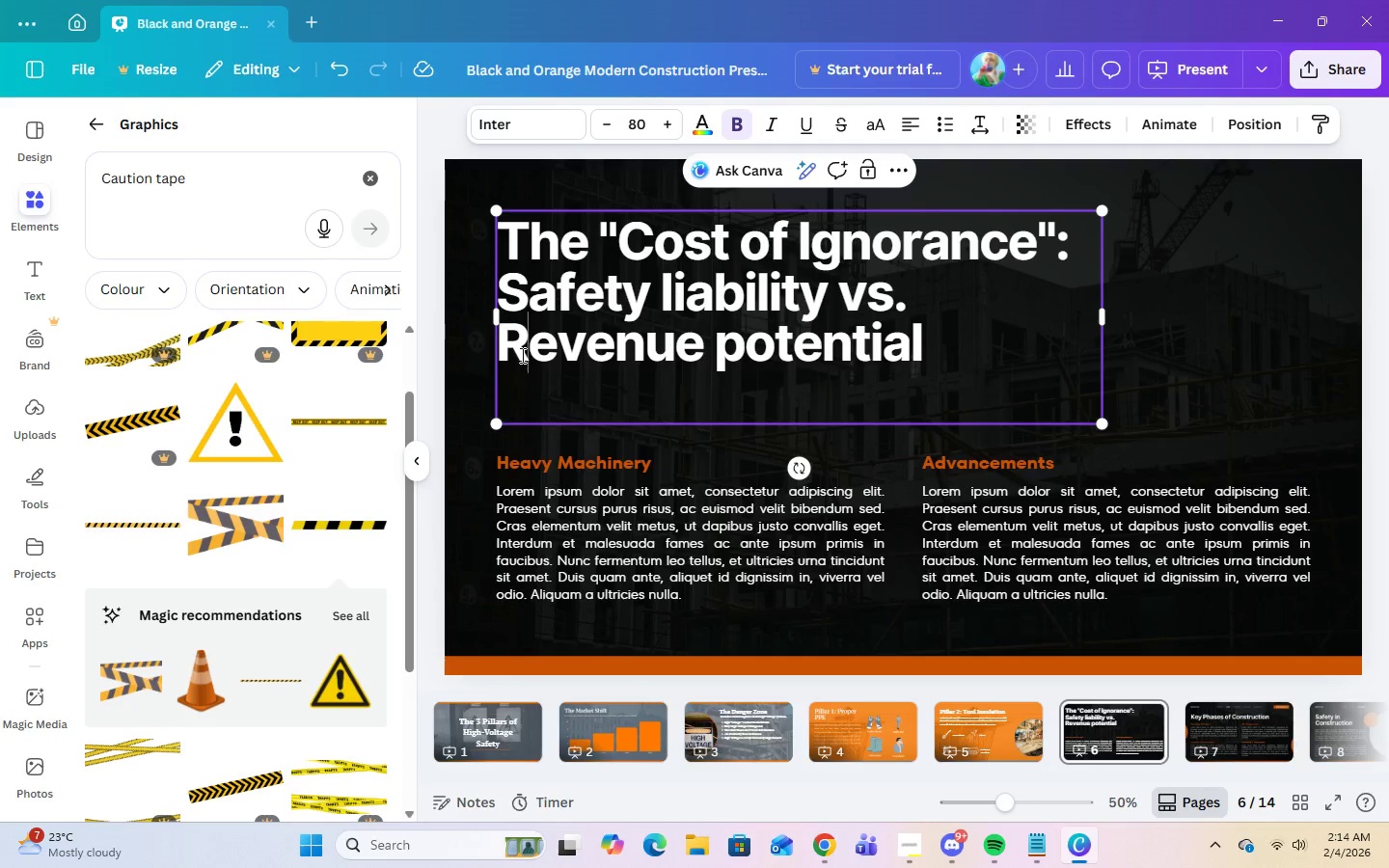 
key(CapsLock)
 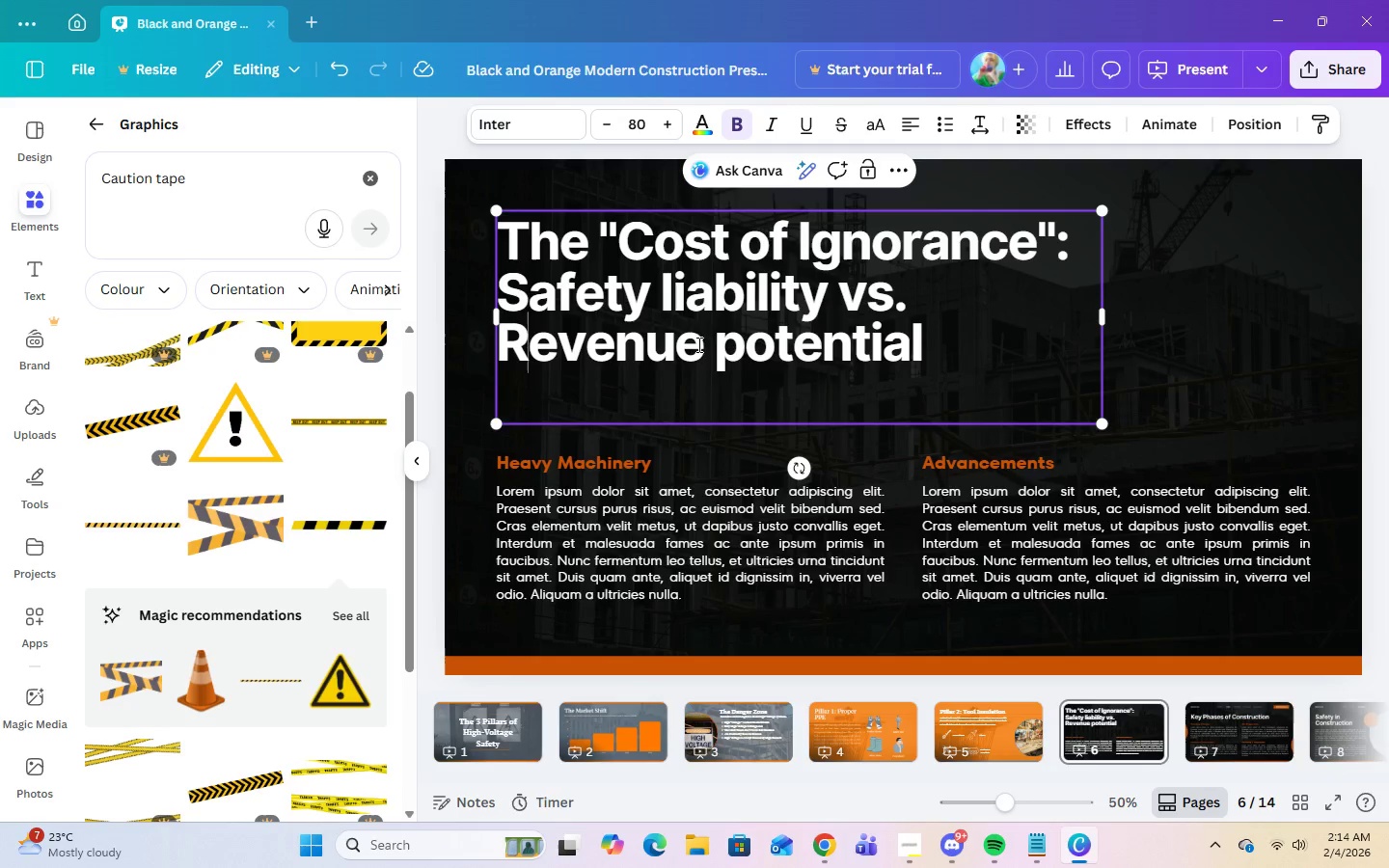 
left_click([746, 347])
 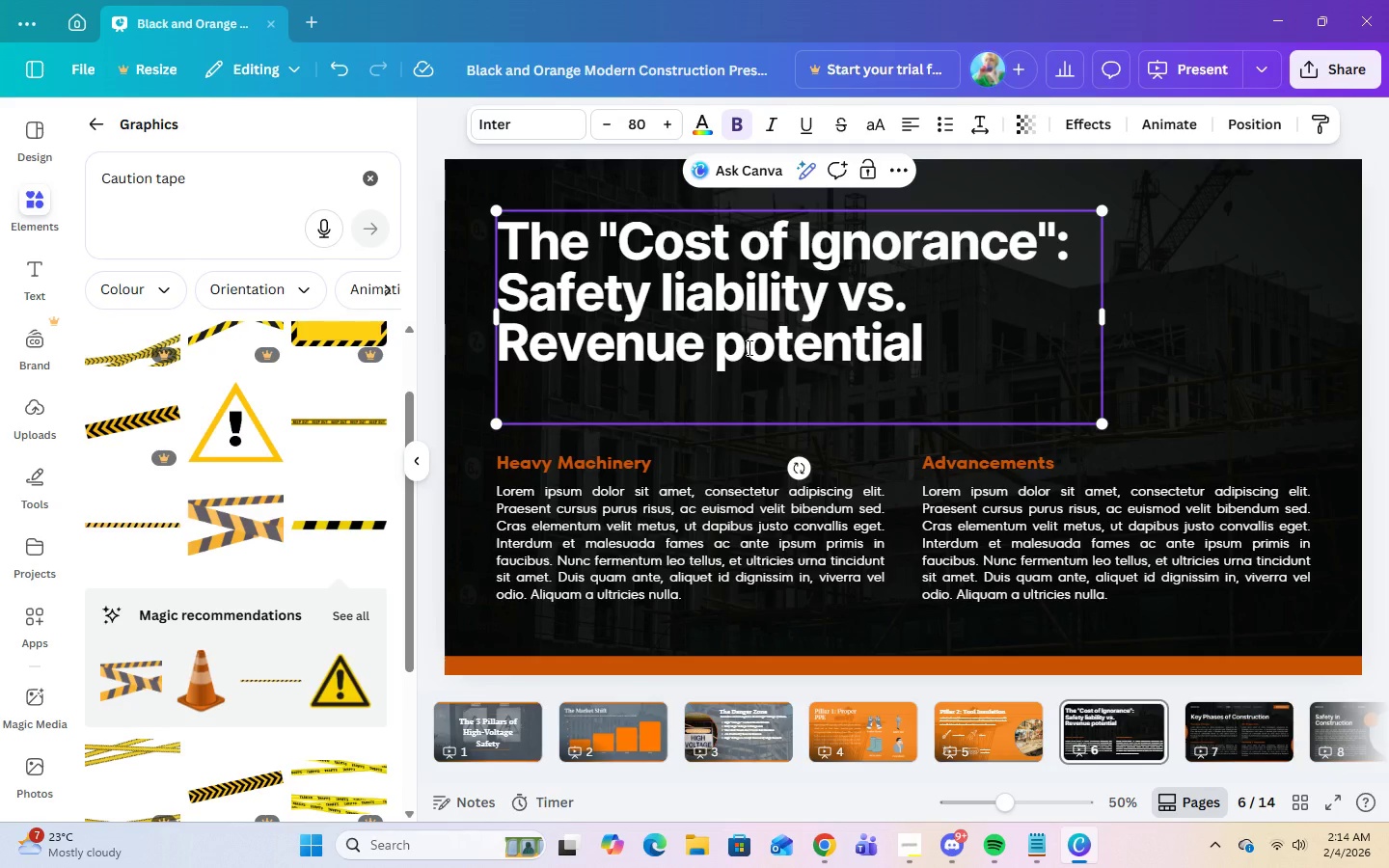 
key(Backspace)
 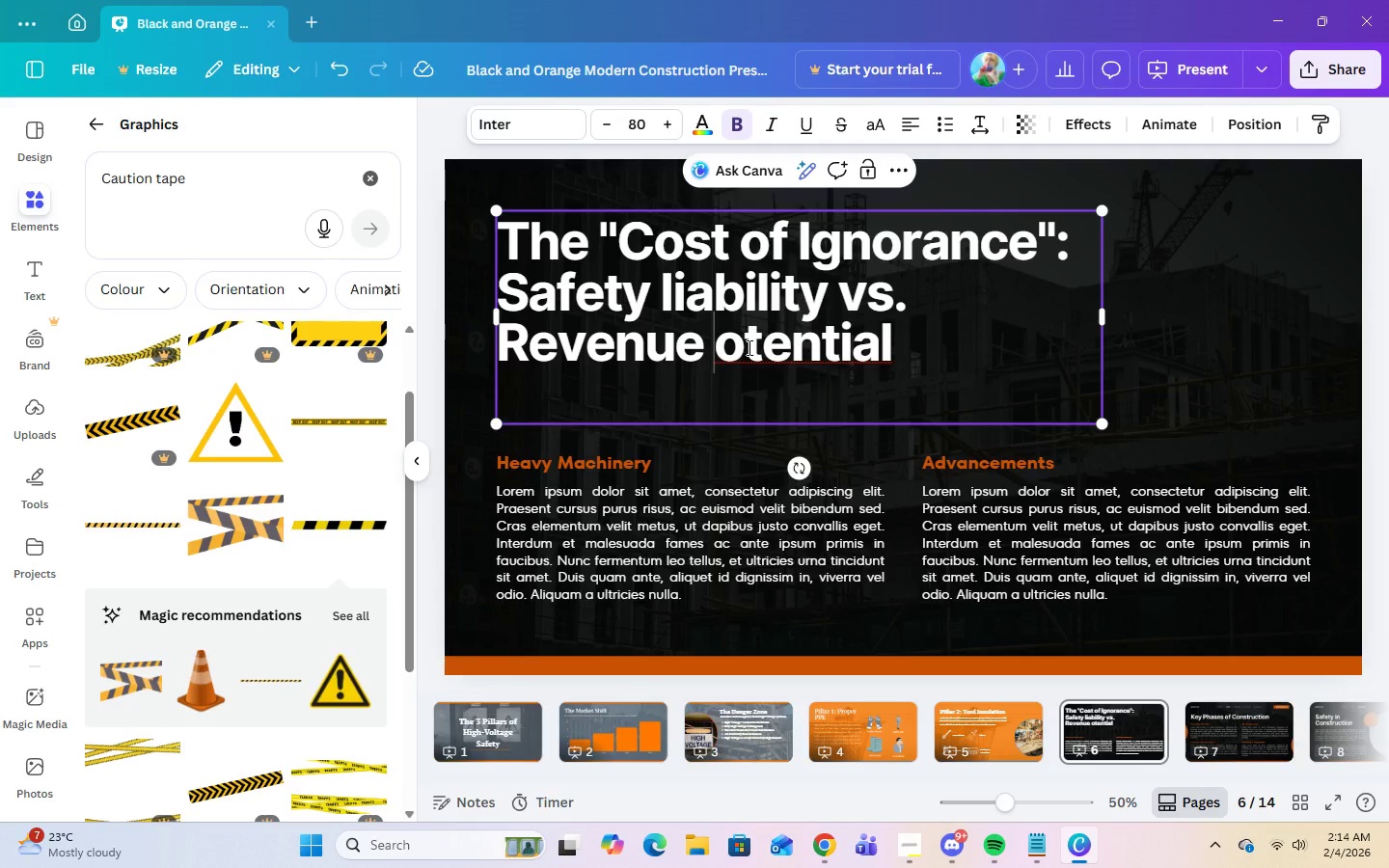 
key(CapsLock)
 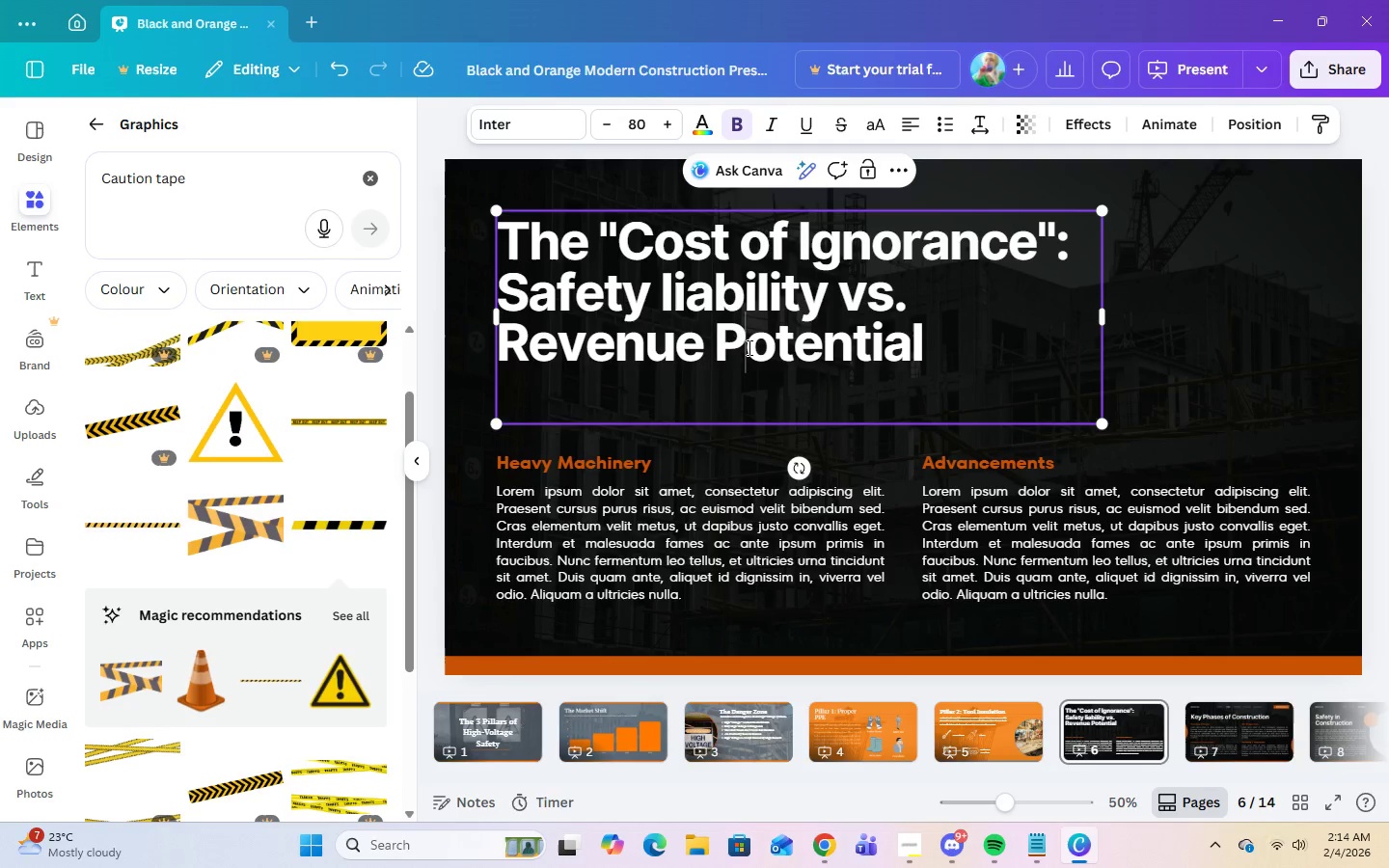 
key(P)
 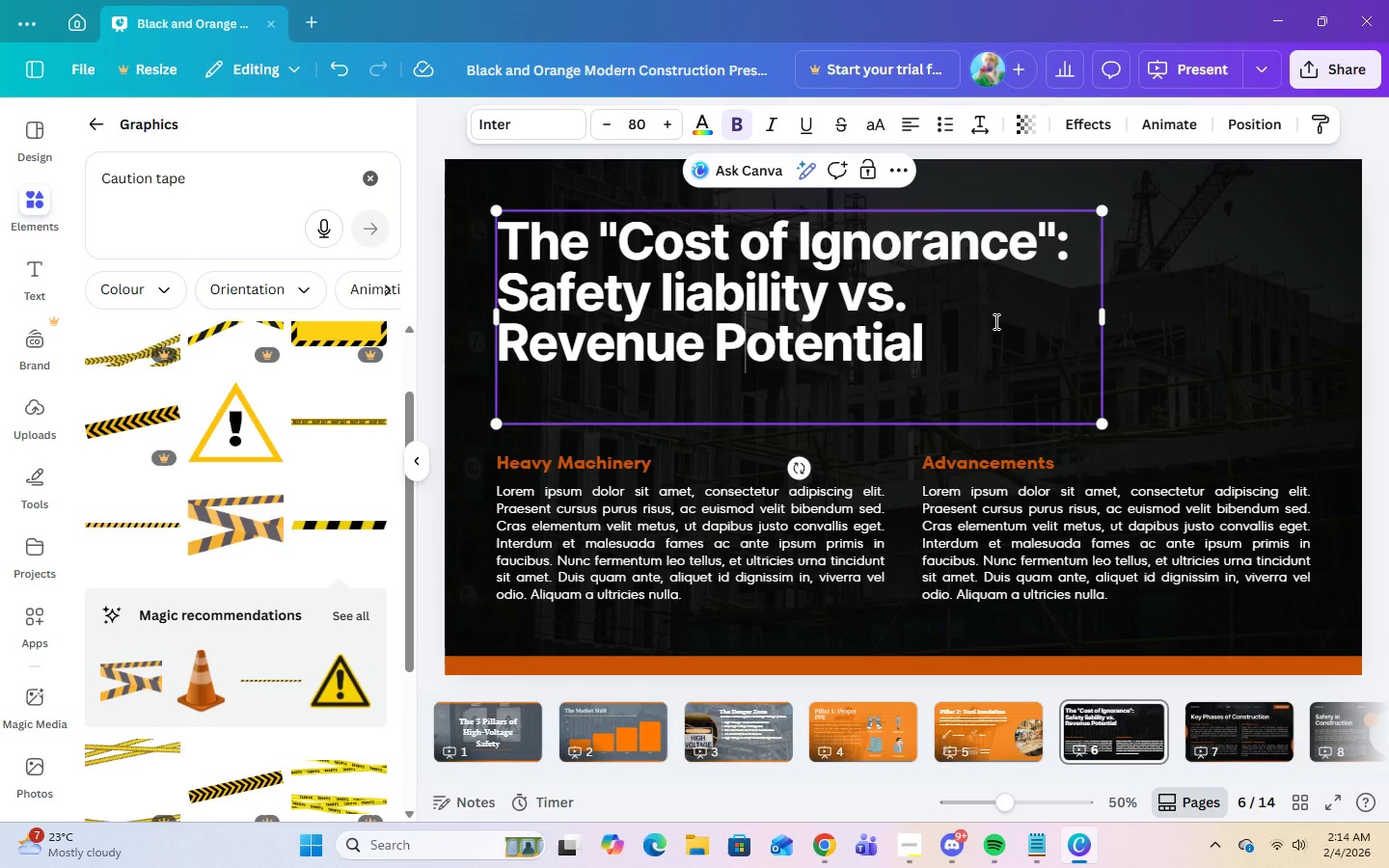 
double_click([1170, 393])
 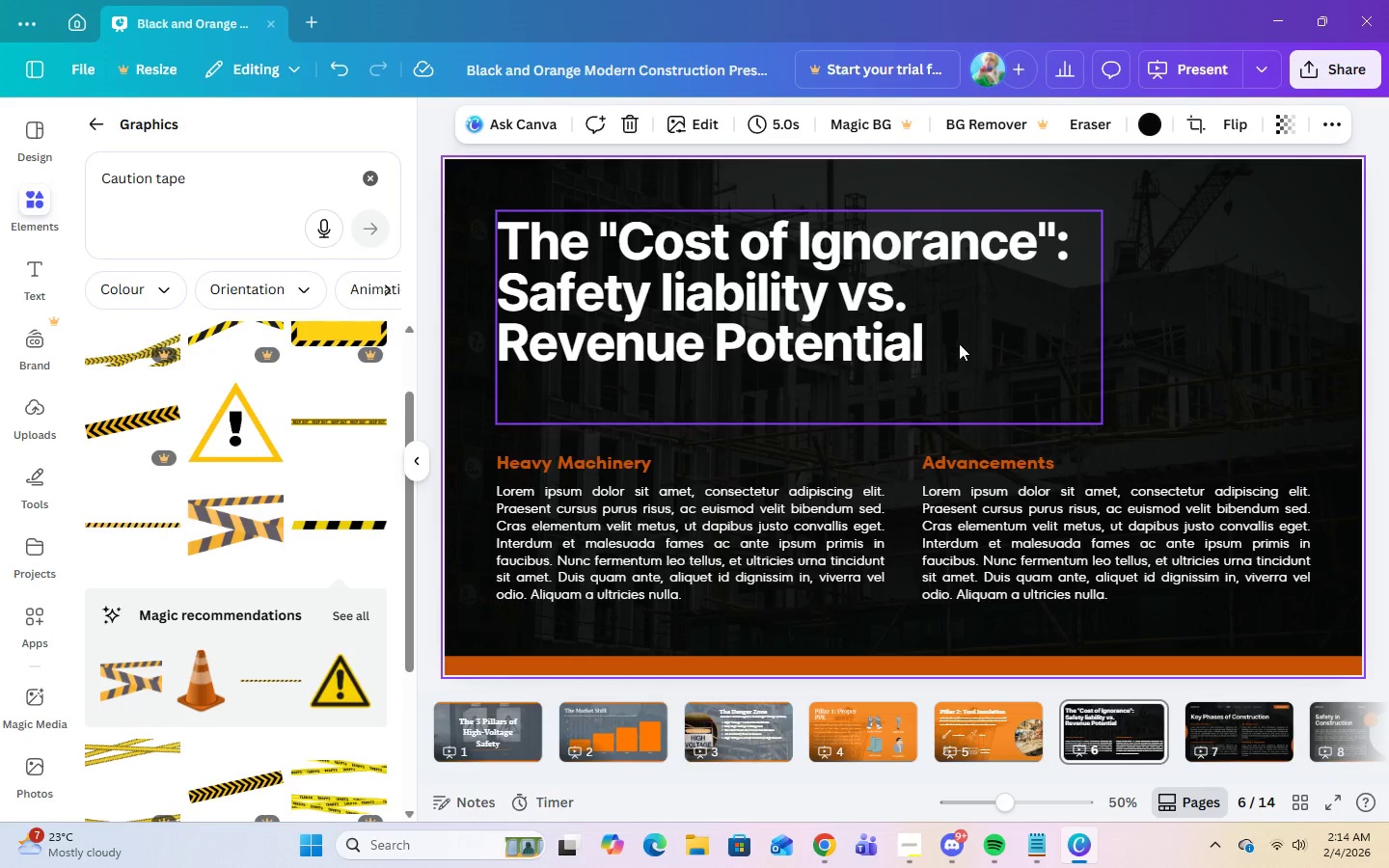 
triple_click([959, 343])
 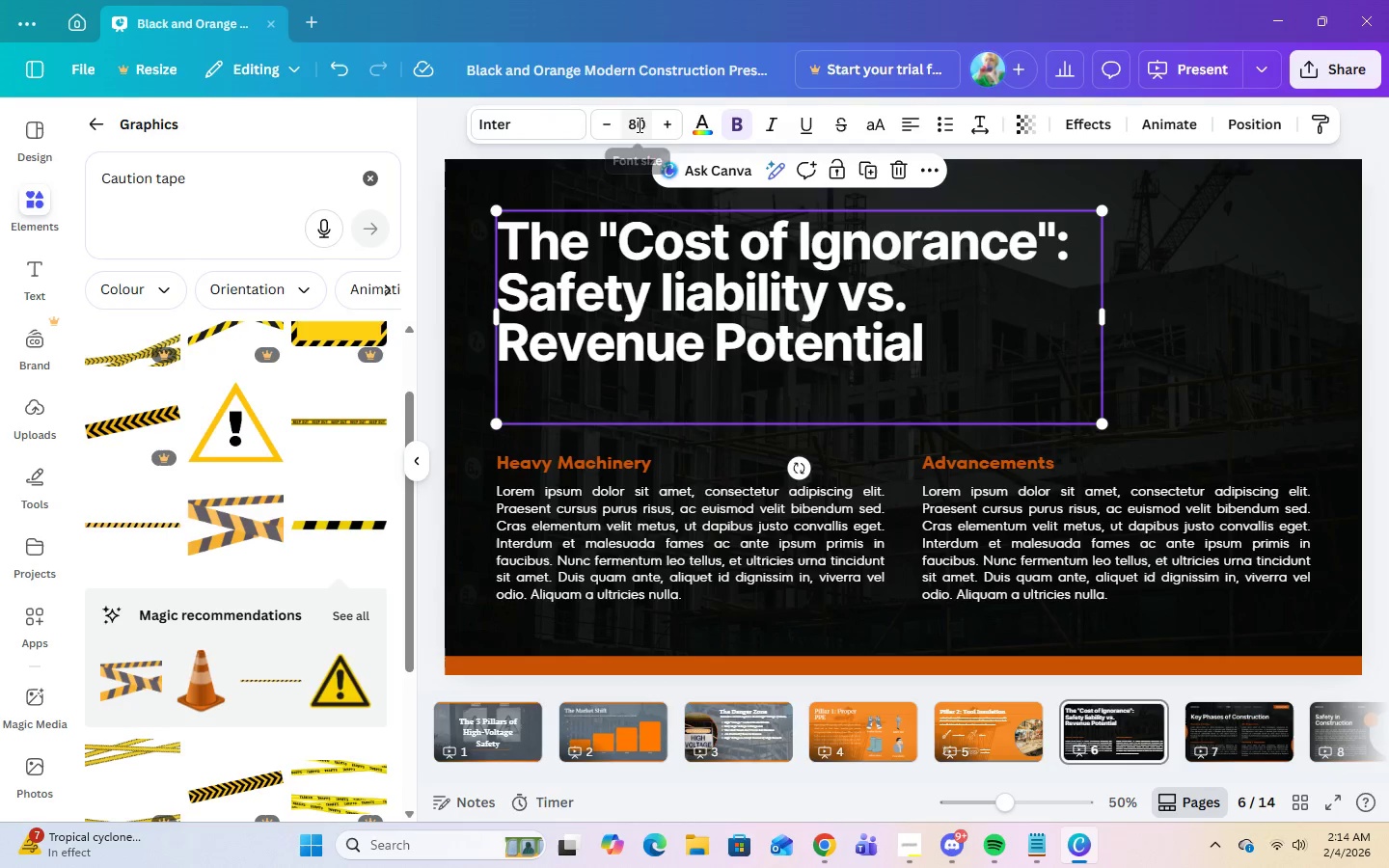 
left_click([537, 131])
 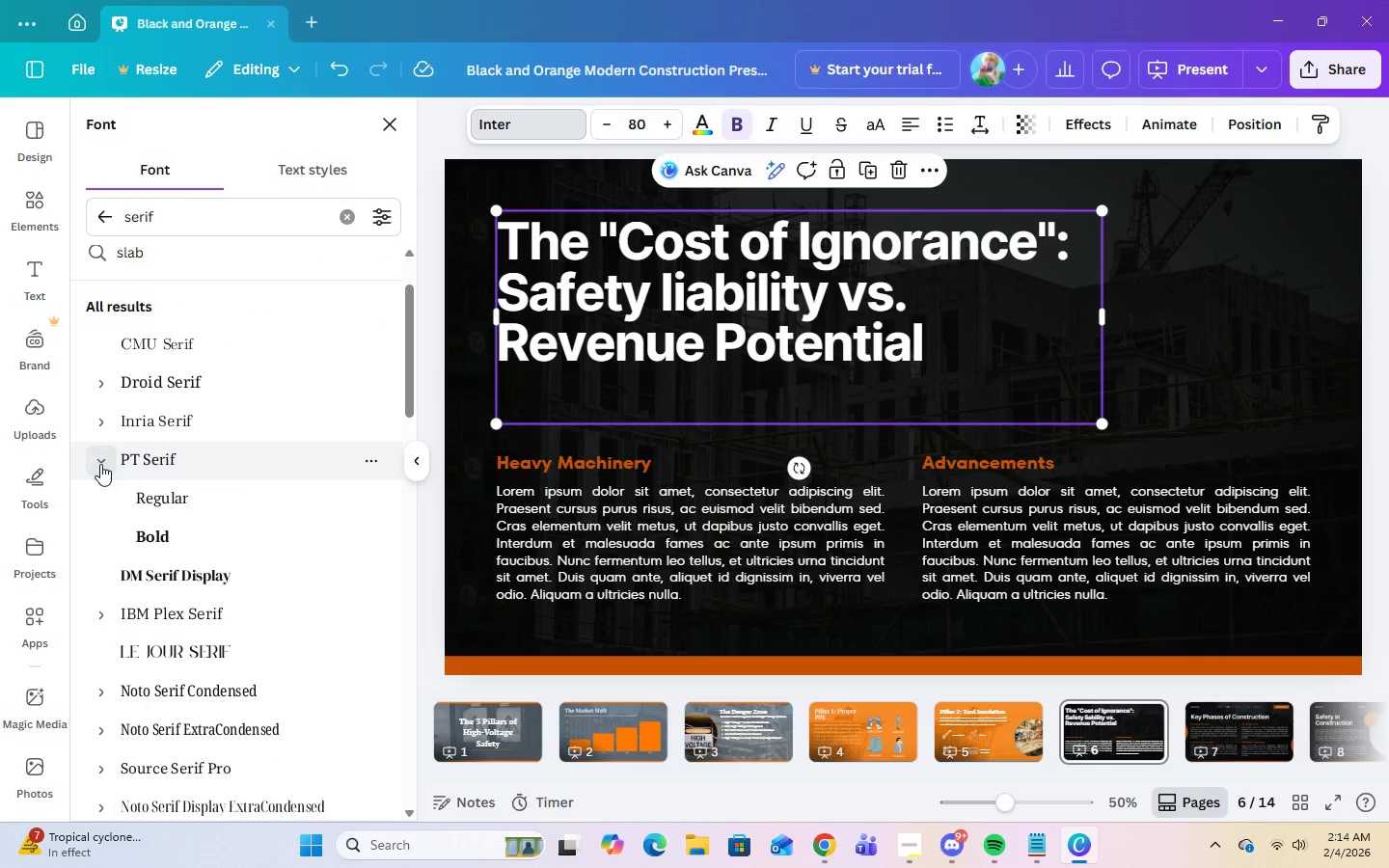 
left_click([147, 533])
 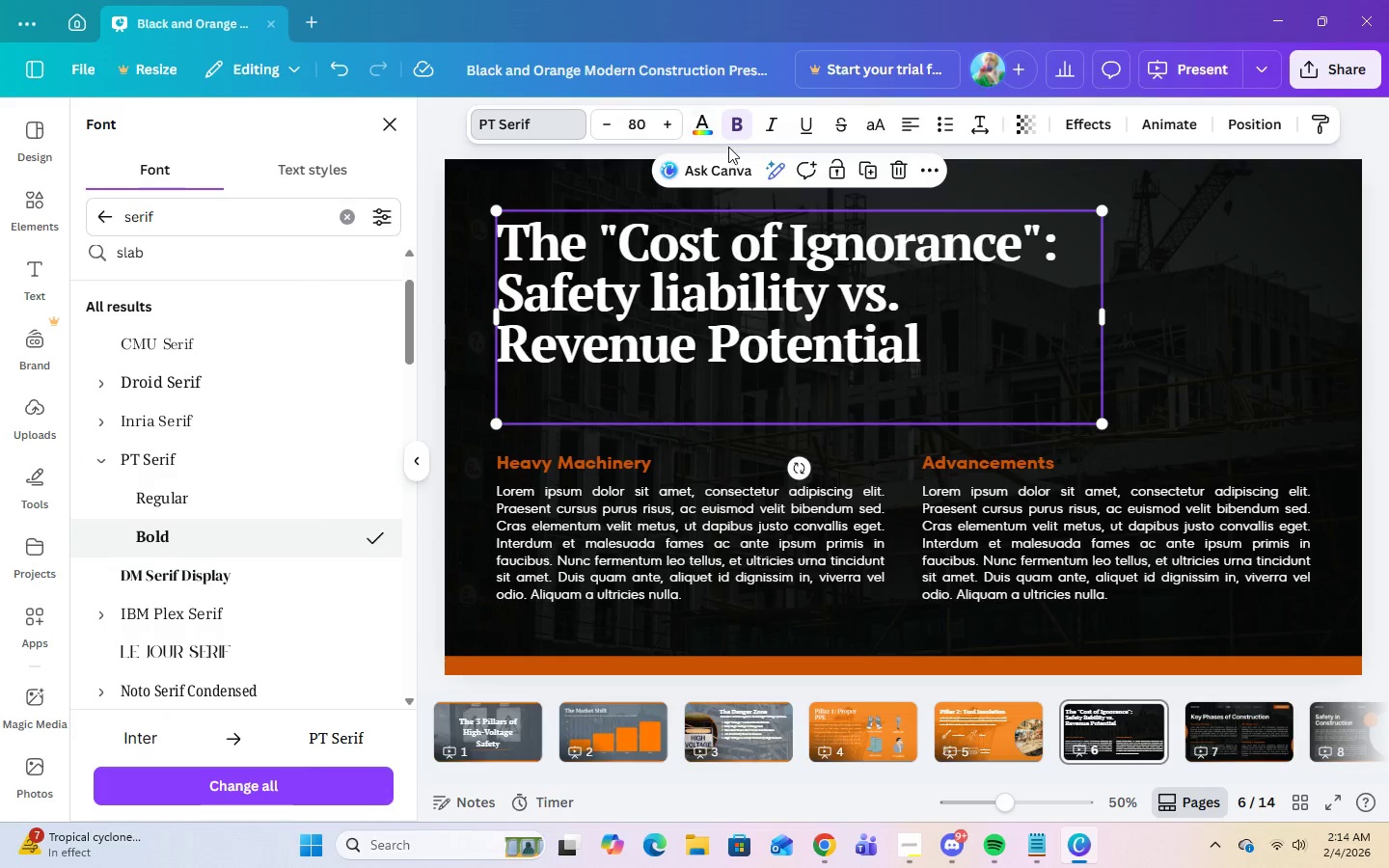 
left_click([707, 130])
 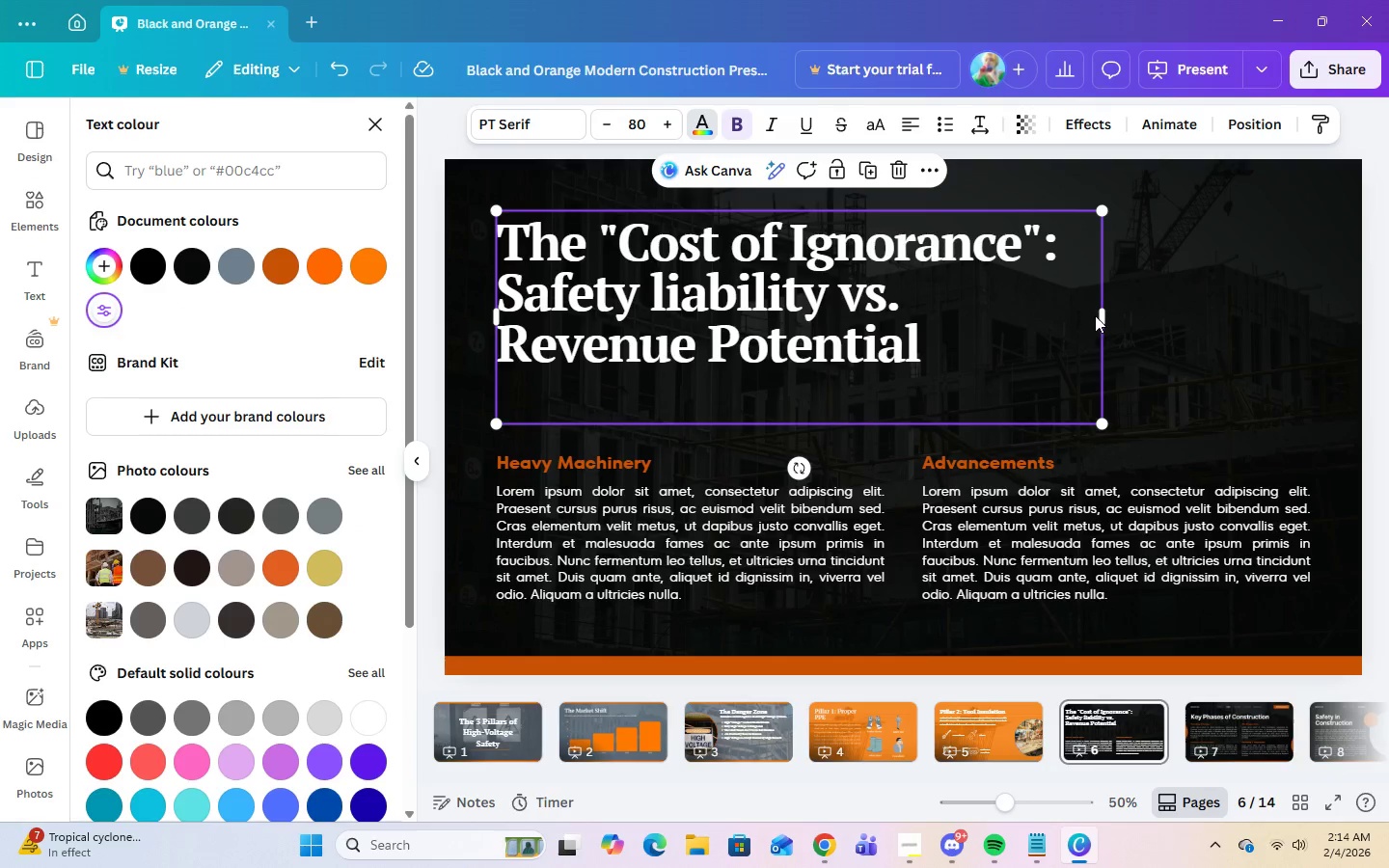 
left_click([1147, 336])
 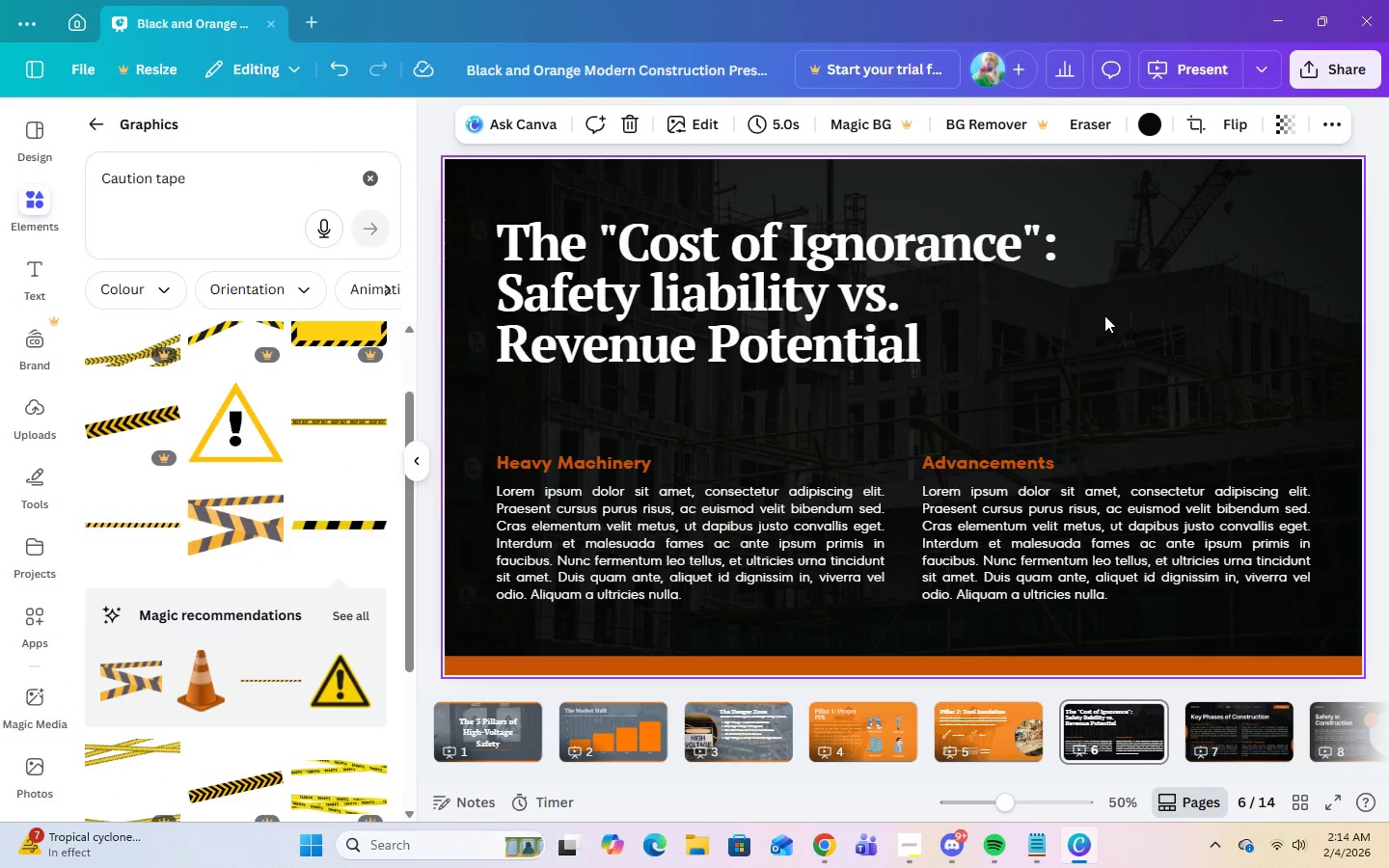 
left_click([1056, 309])
 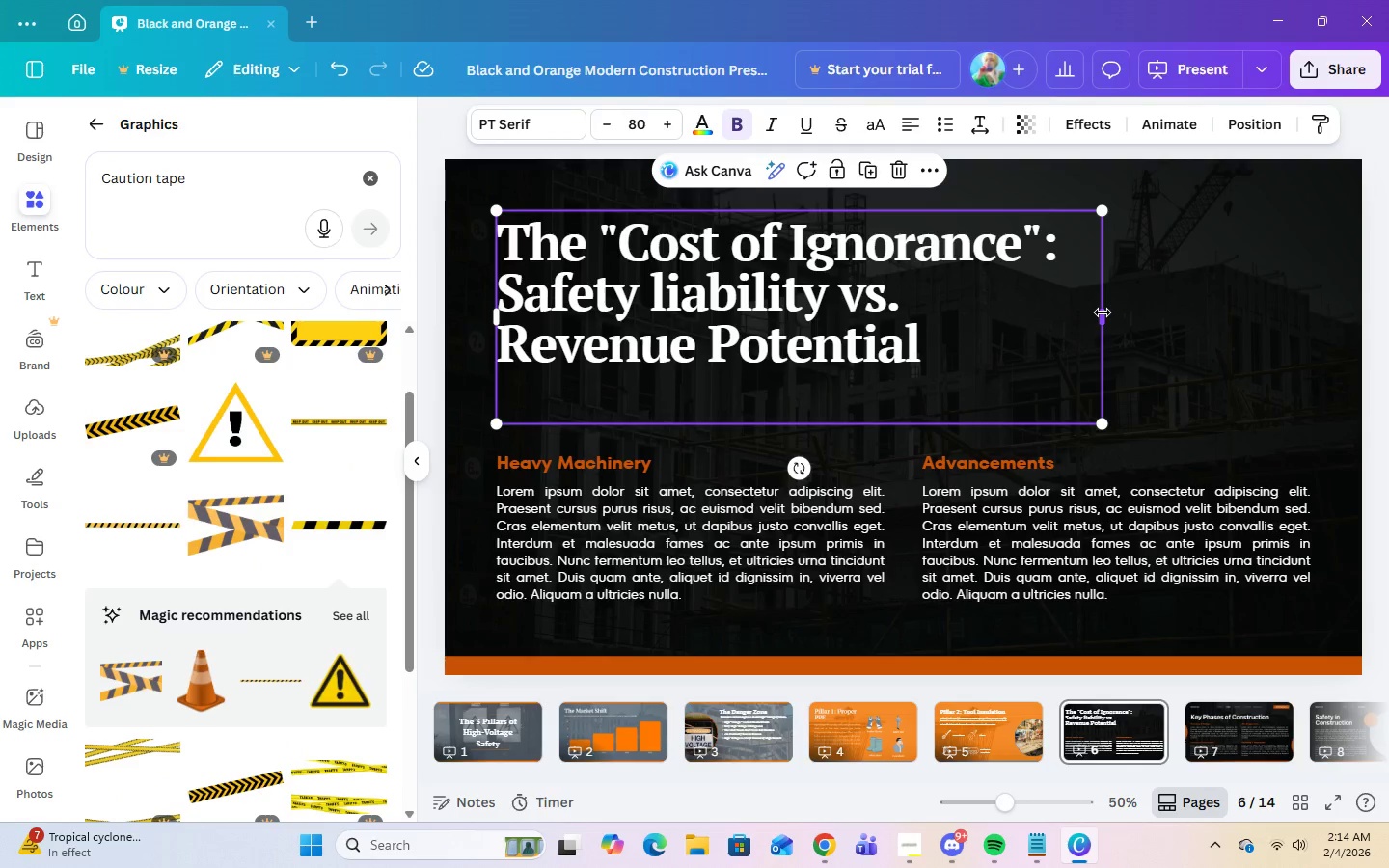 
left_click_drag(start_coordinate=[1103, 312], to_coordinate=[1310, 312])
 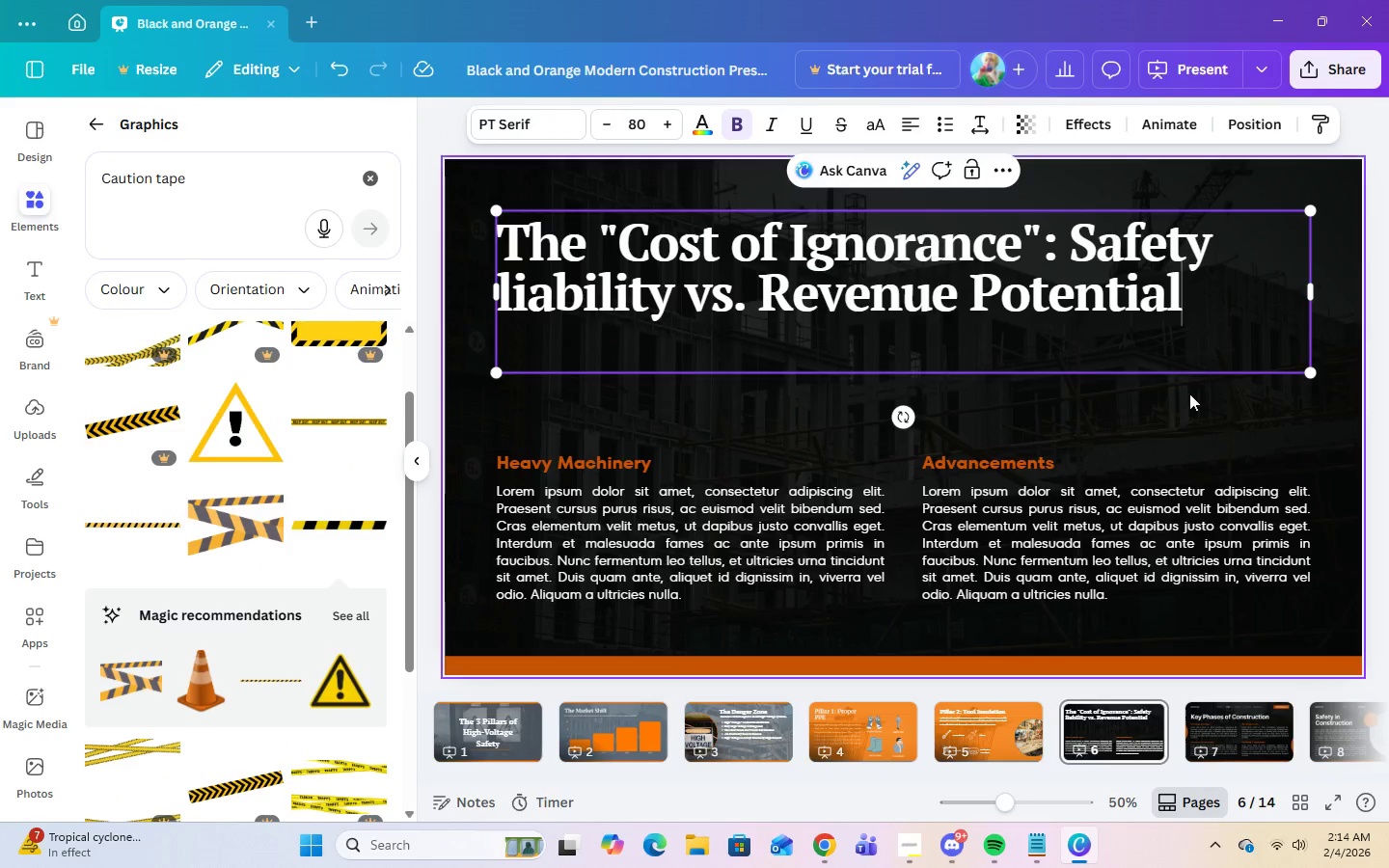 
left_click([1310, 312])
 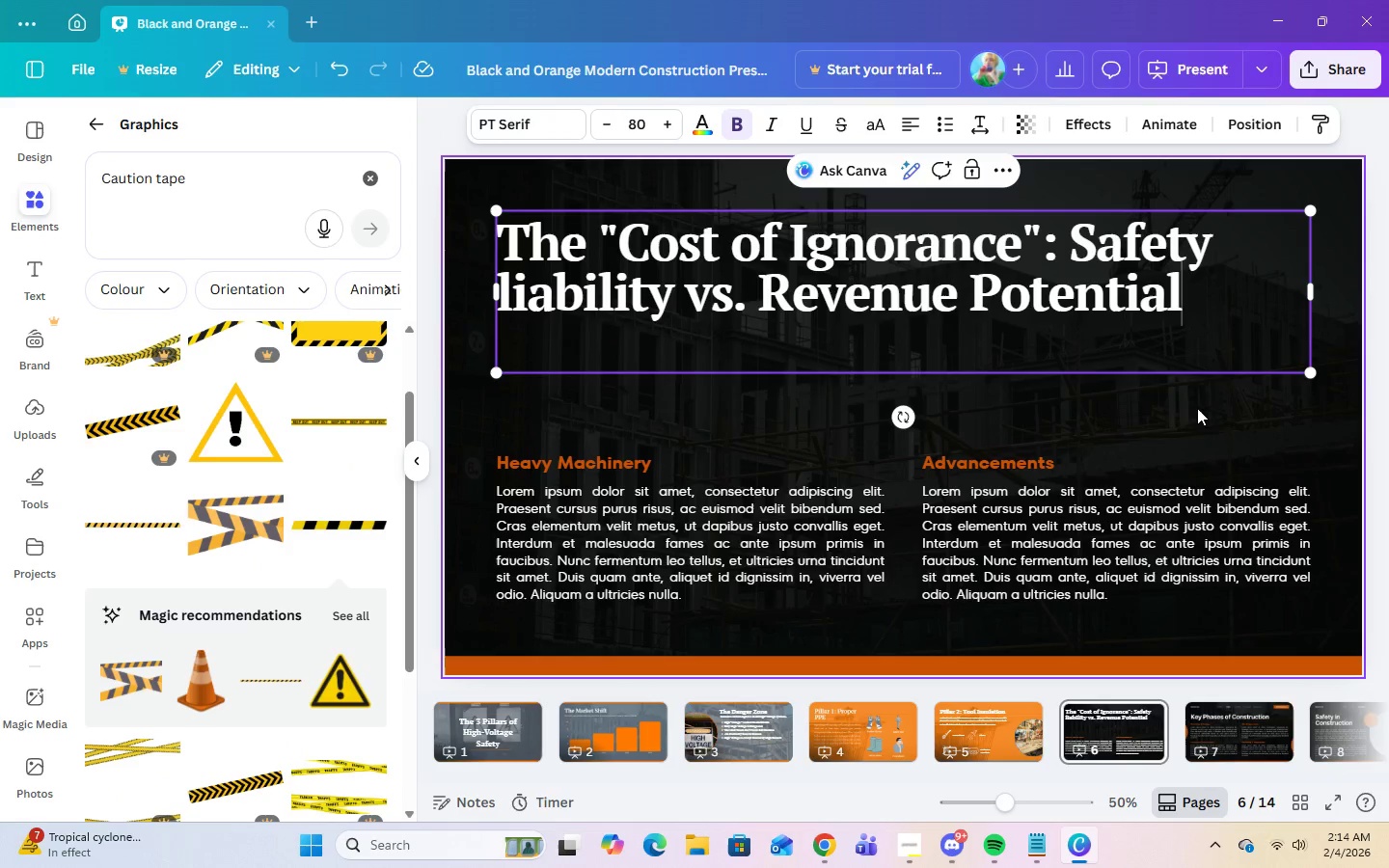 
left_click([1199, 415])
 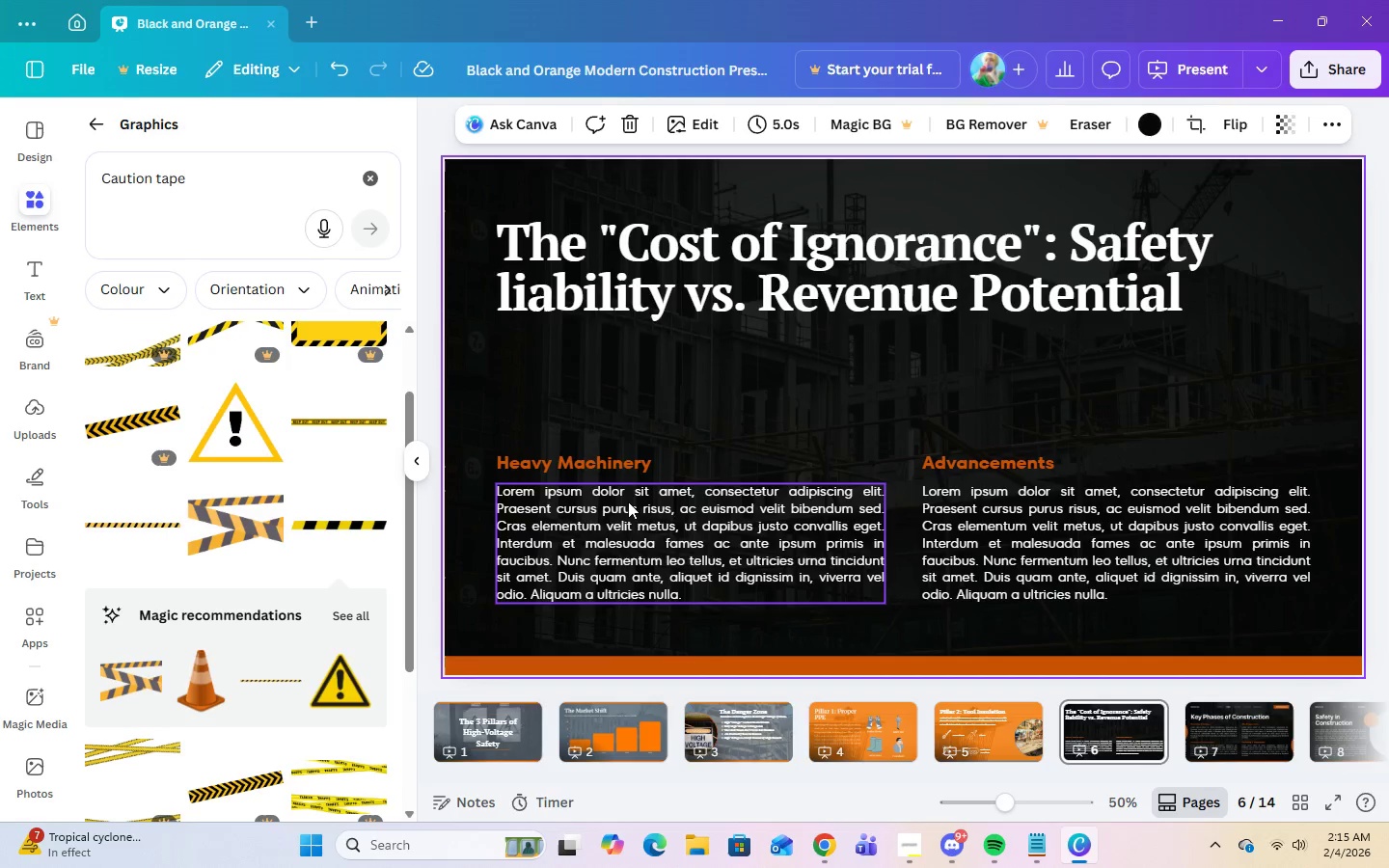 
wait(20.85)
 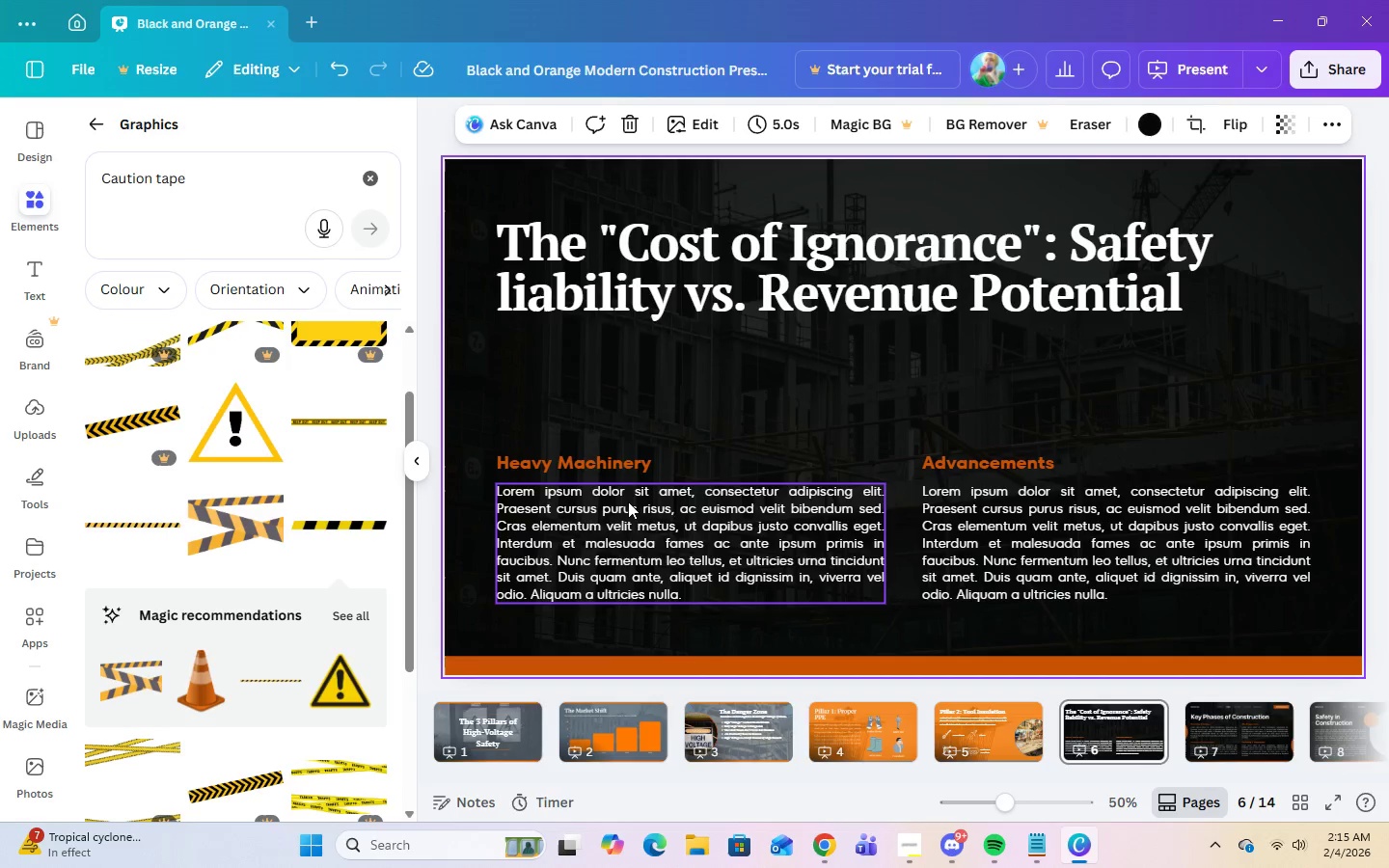 
mouse_move([742, 720])
 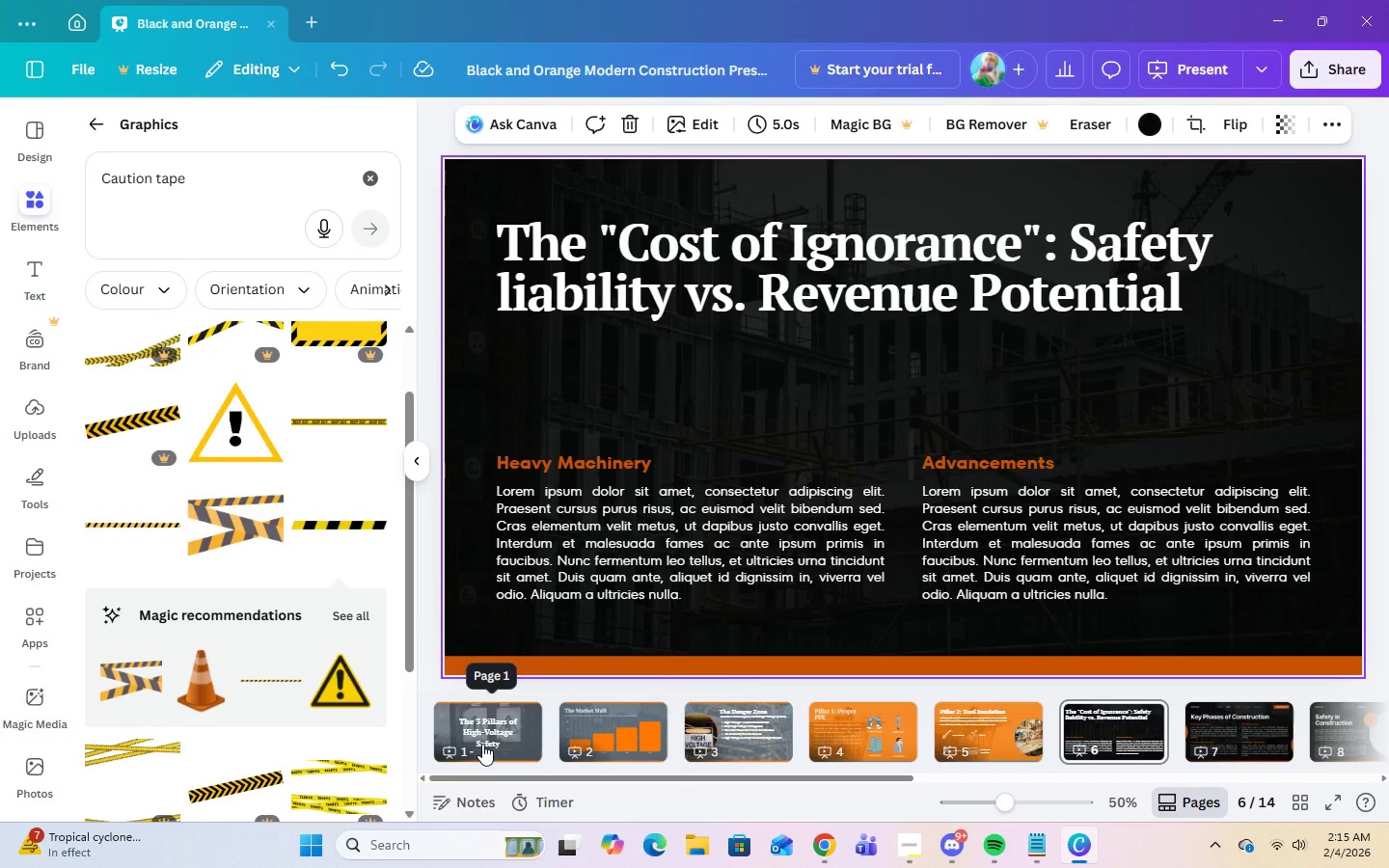 
left_click([482, 744])
 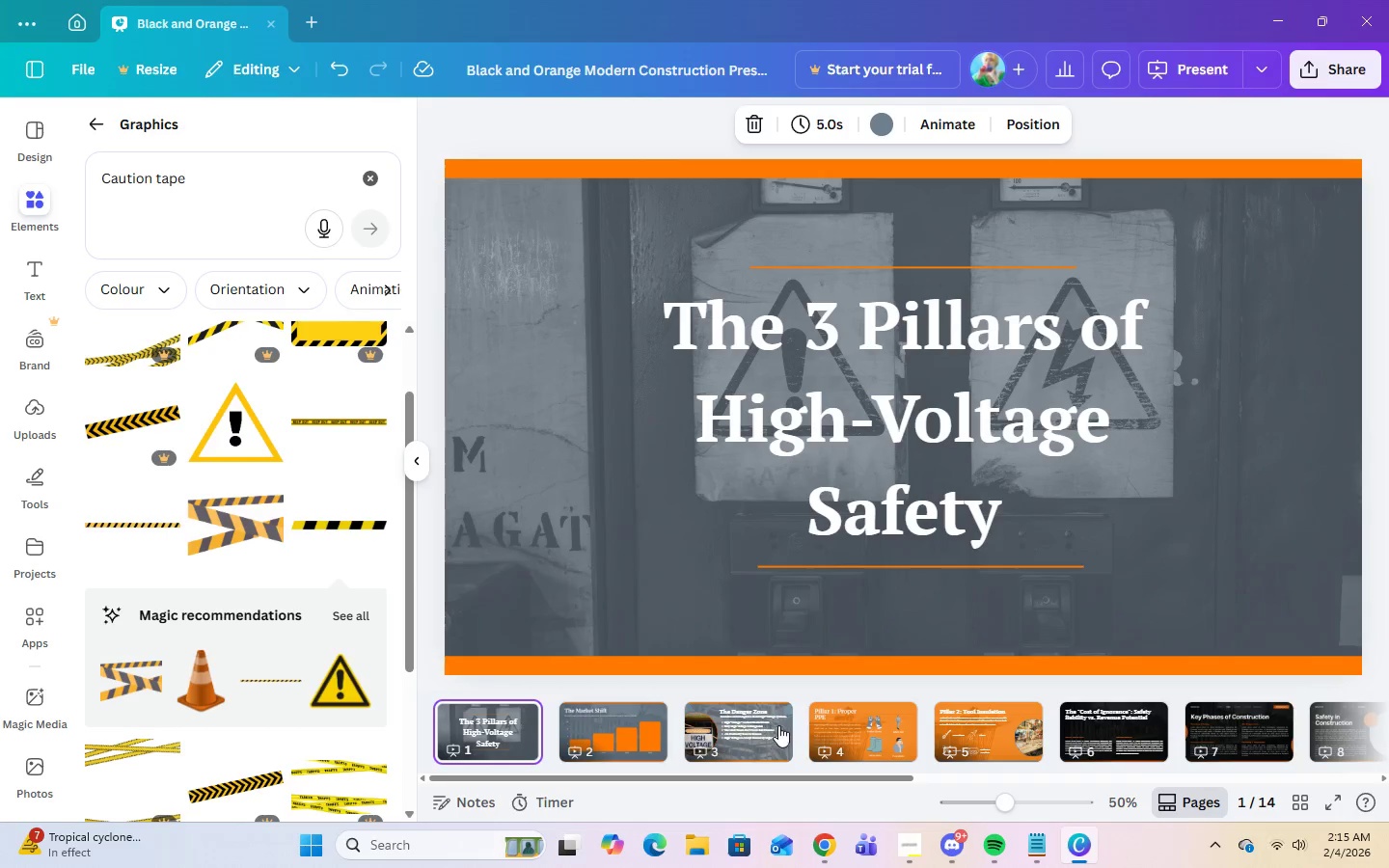 
left_click([833, 735])
 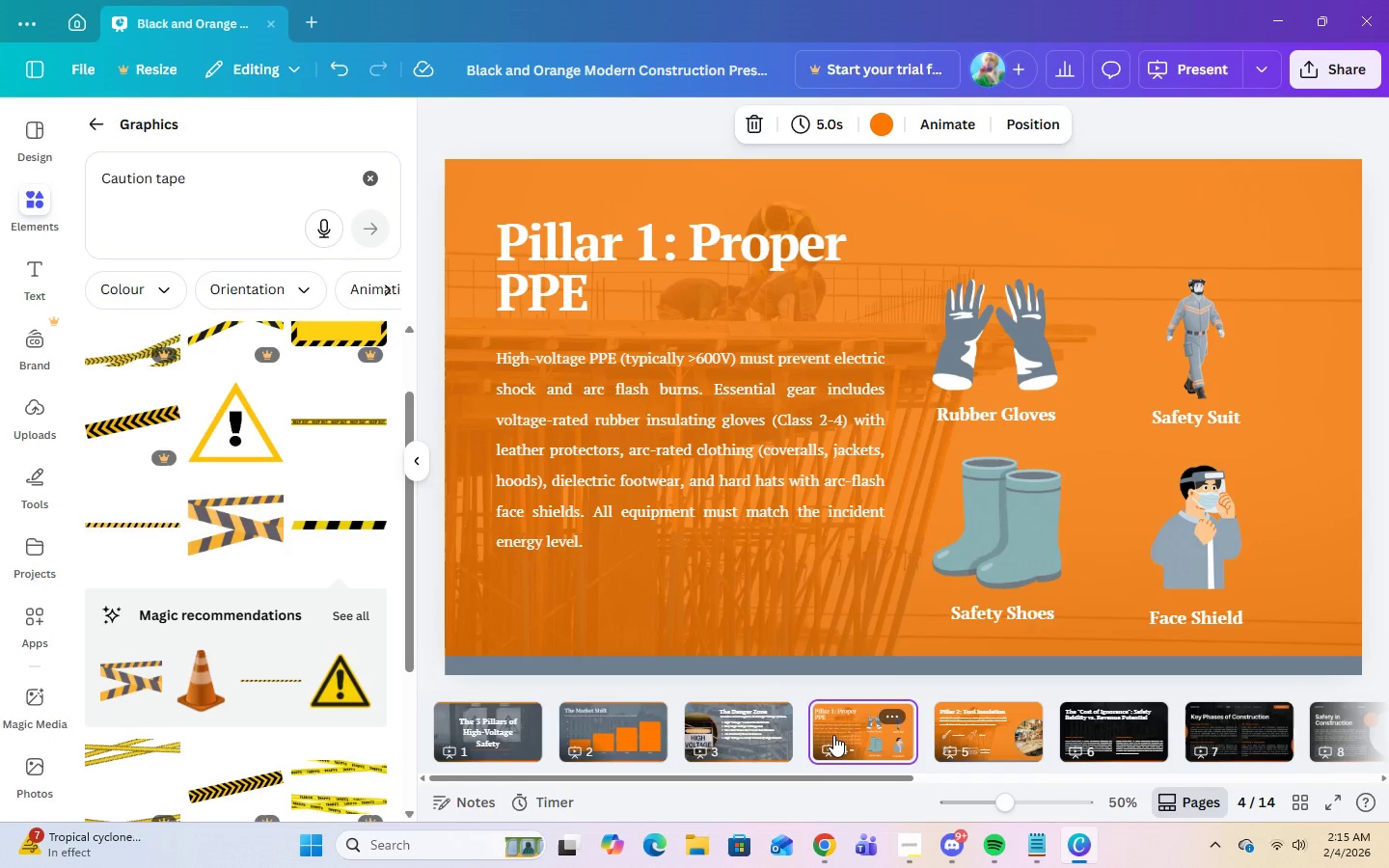 
left_click([720, 730])
 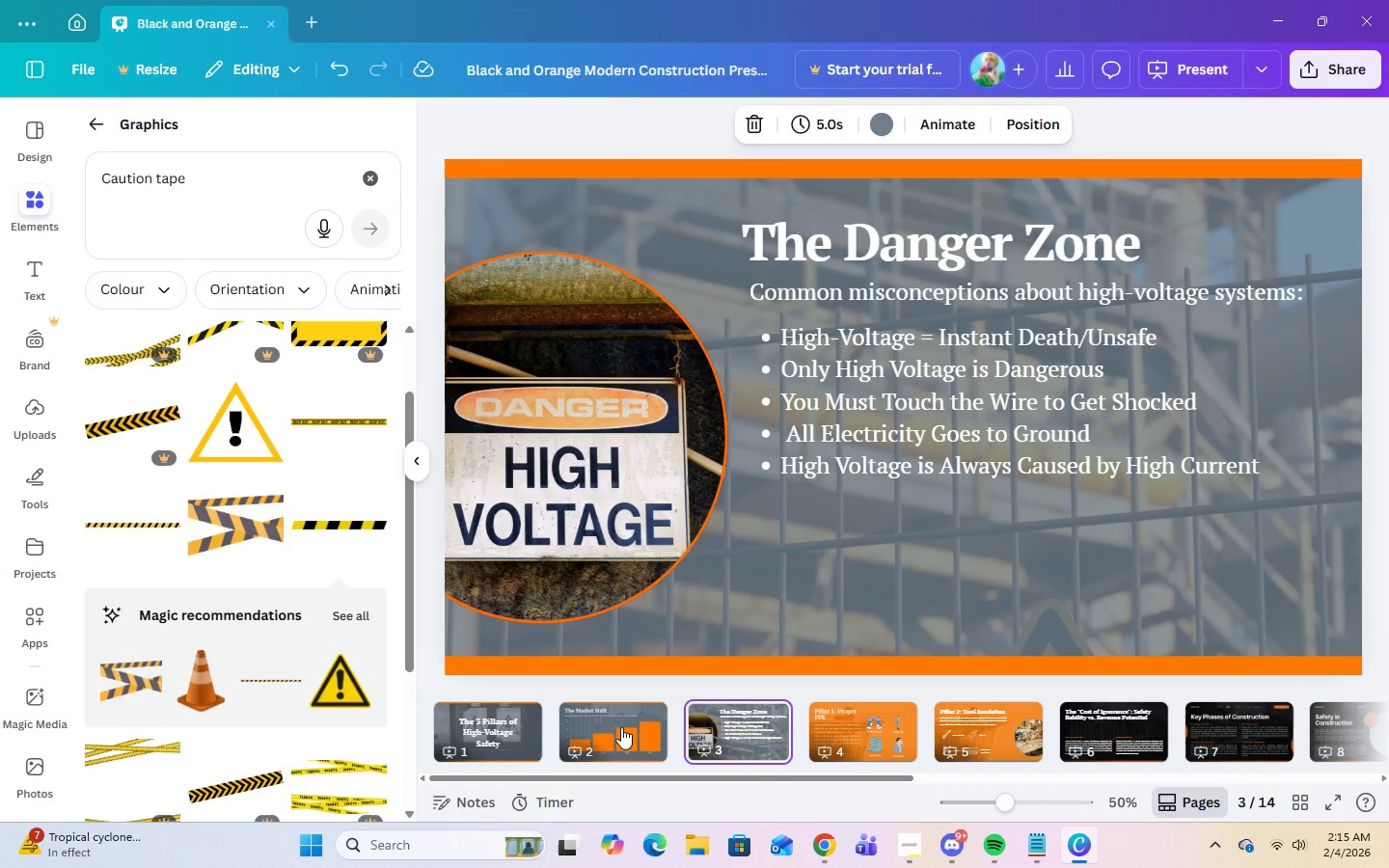 
left_click([595, 727])
 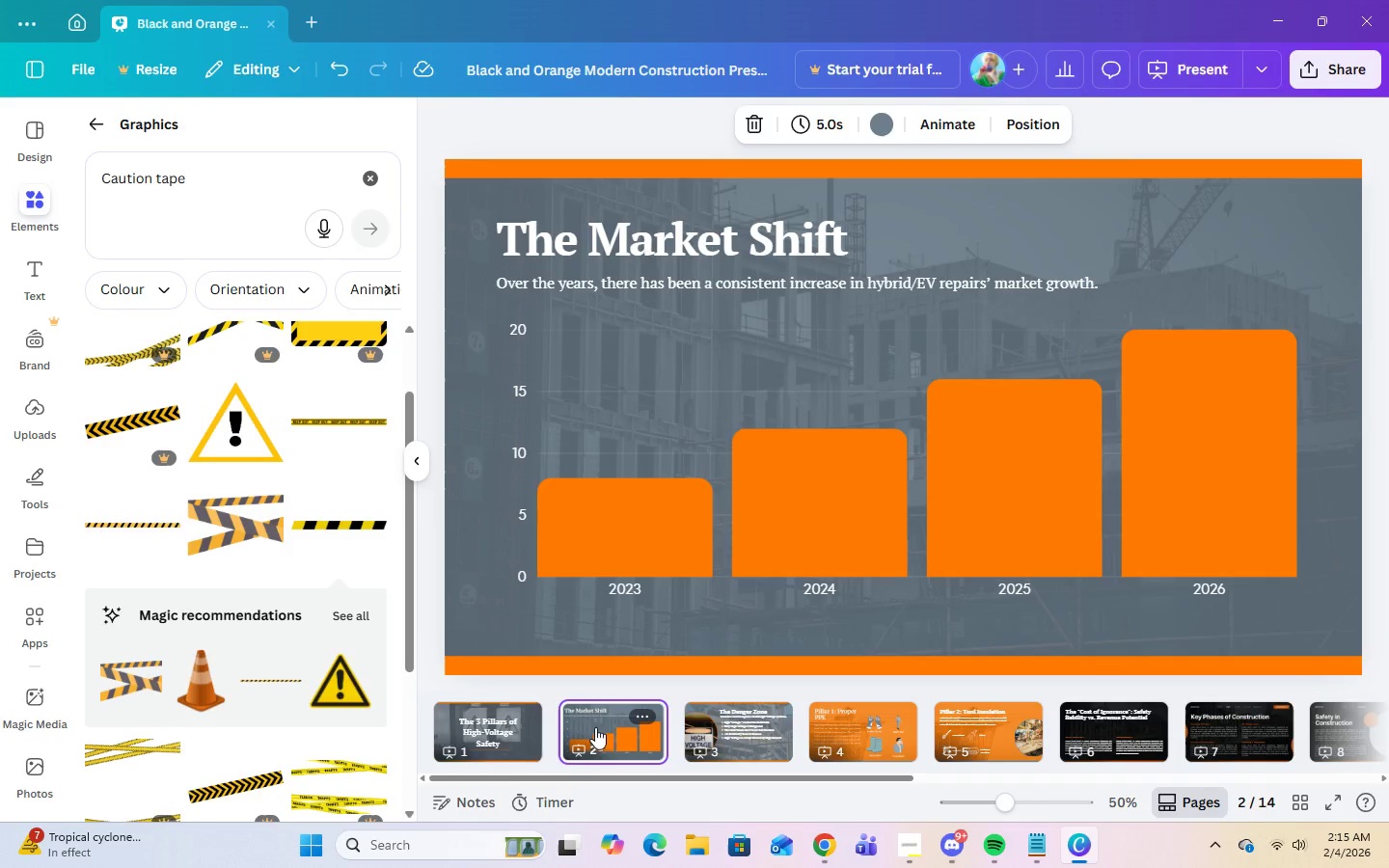 
left_click([753, 724])
 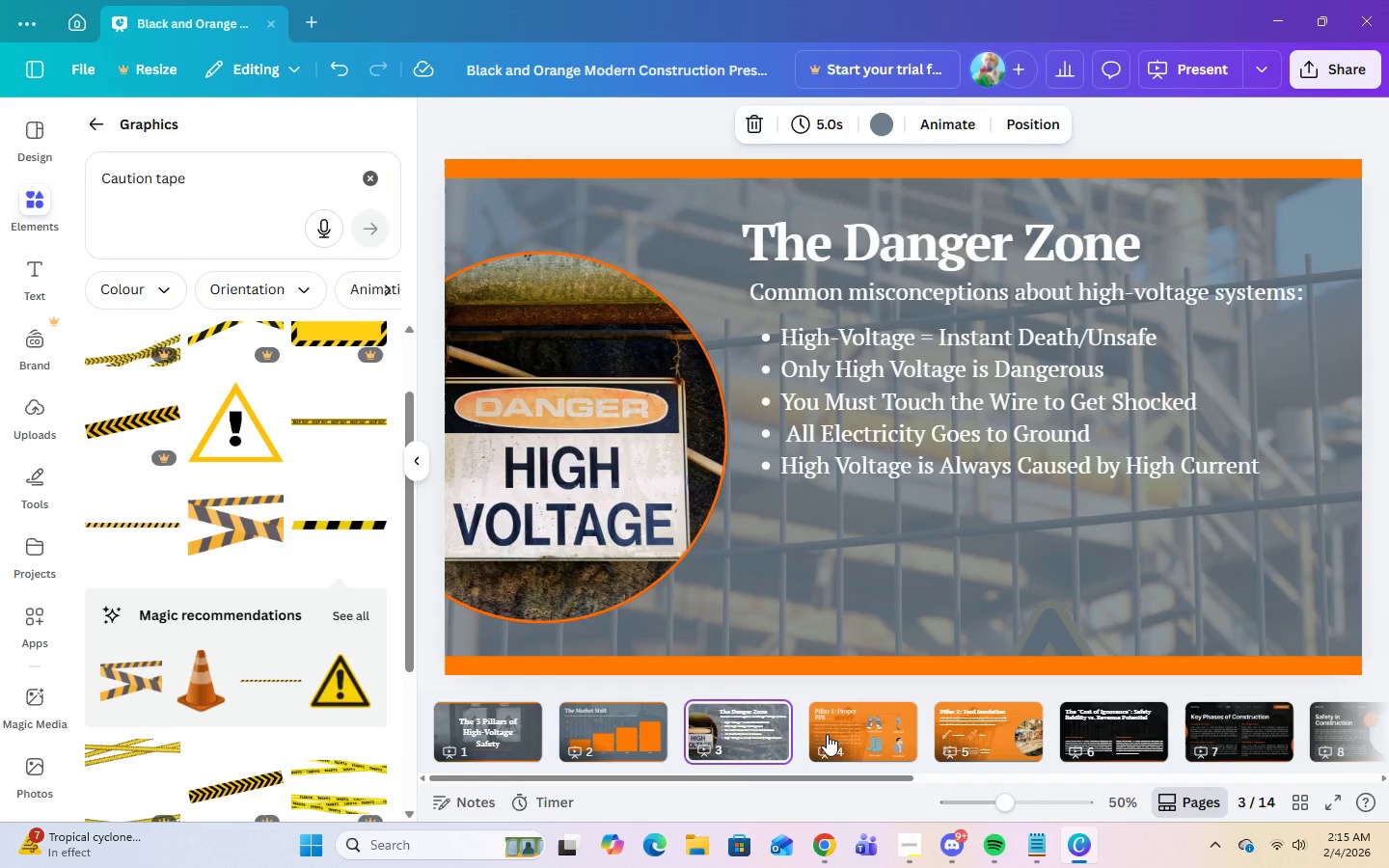 
left_click([831, 734])
 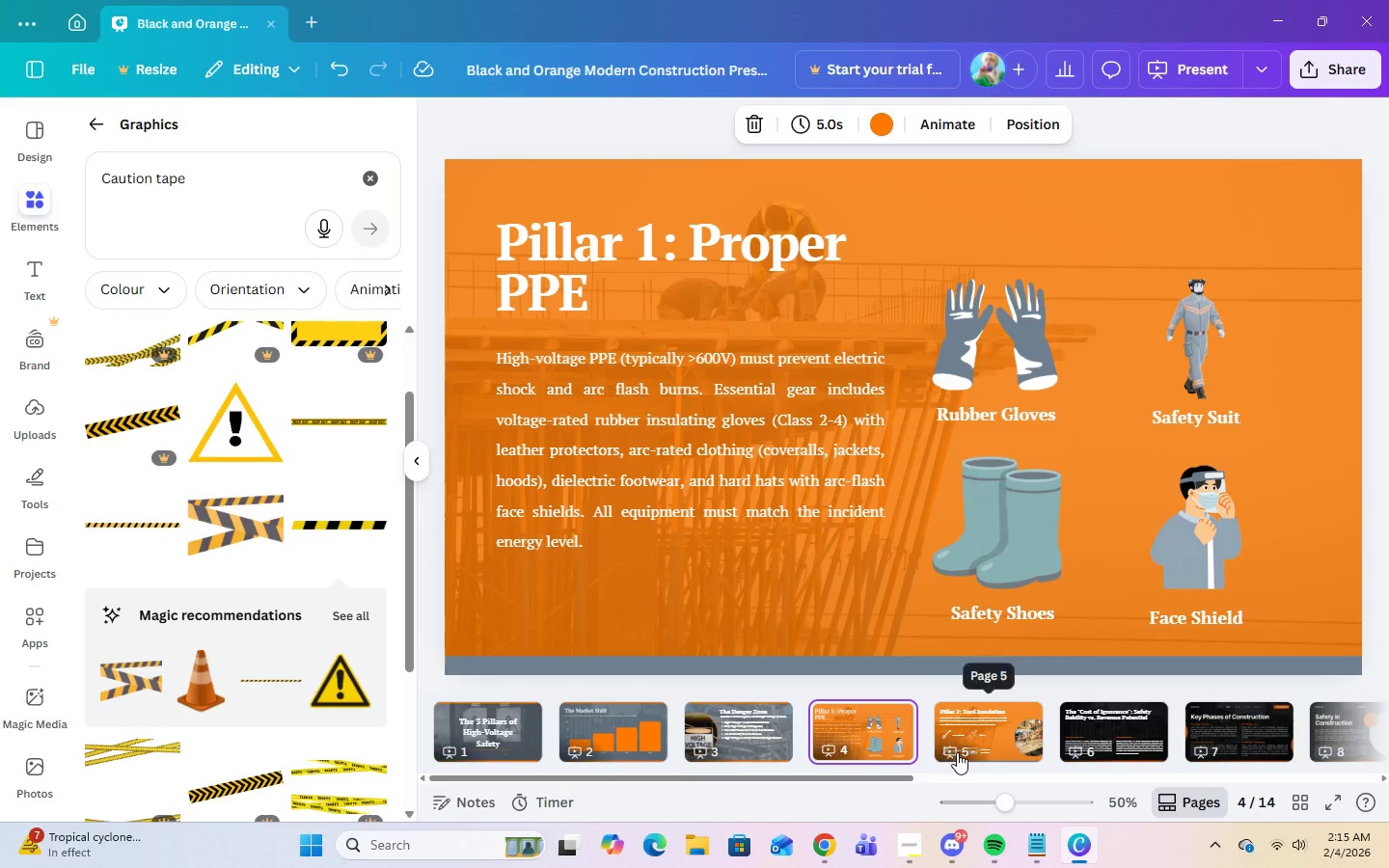 
left_click([1112, 745])
 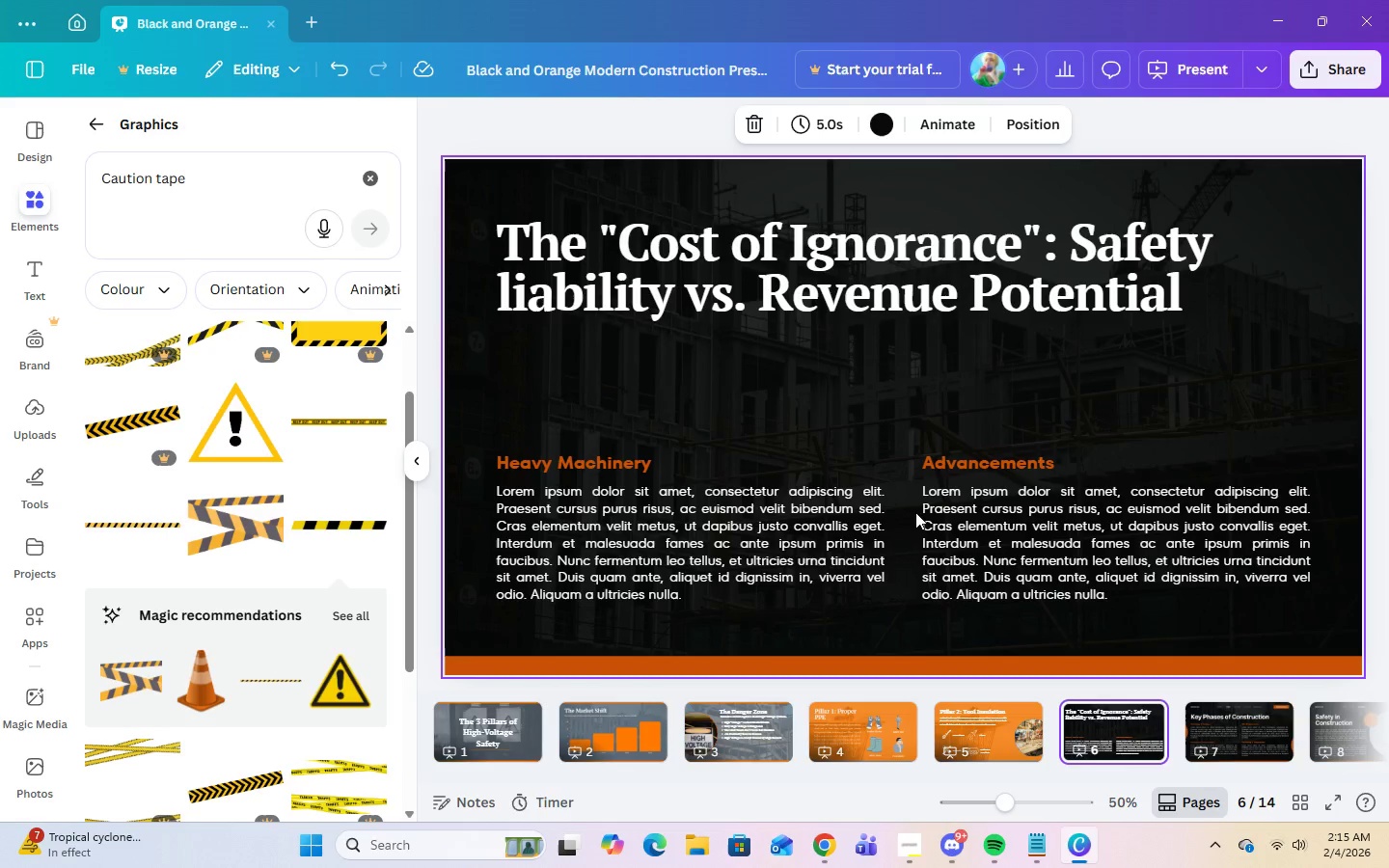 
double_click([1135, 300])
 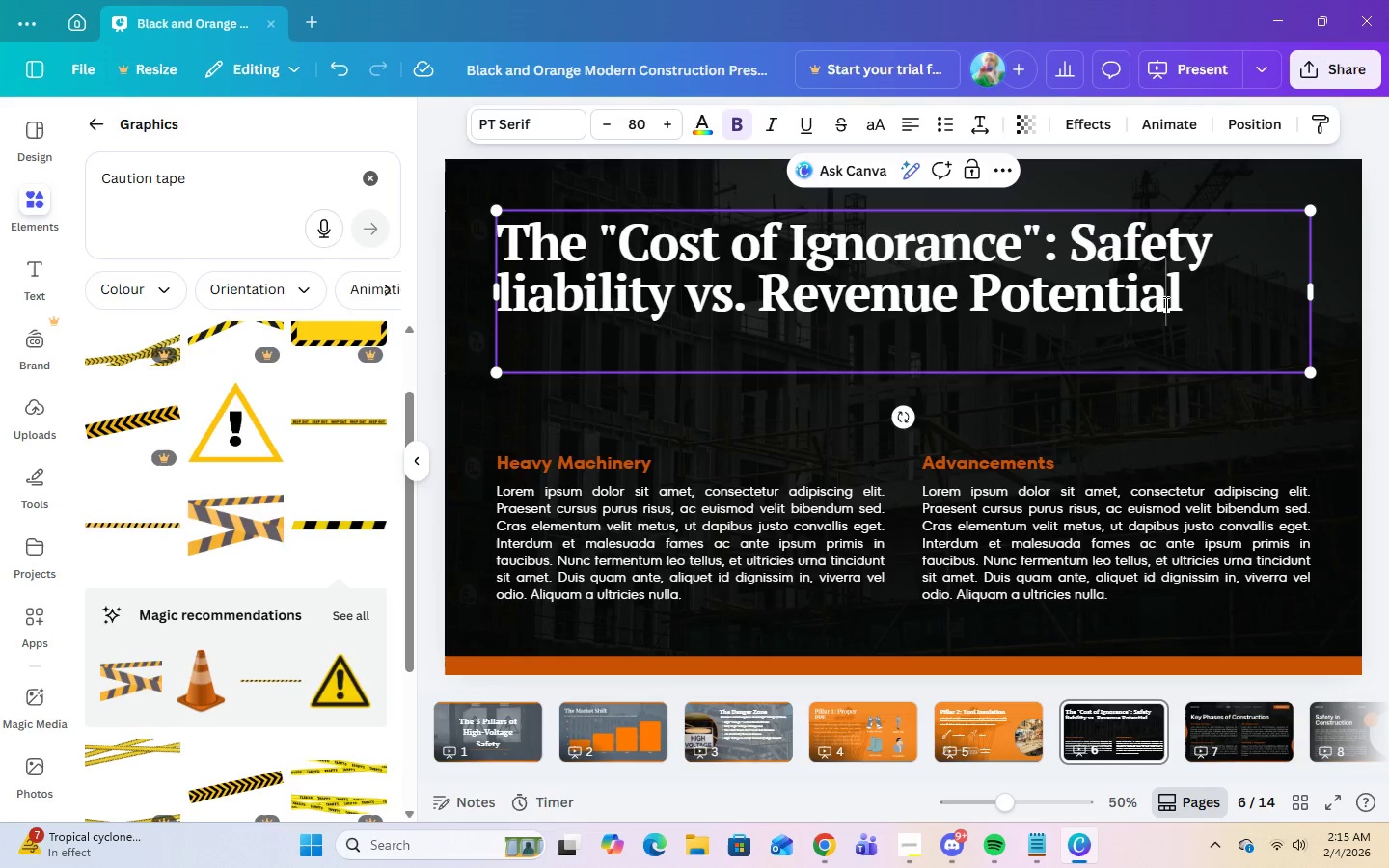 
double_click([1210, 306])
 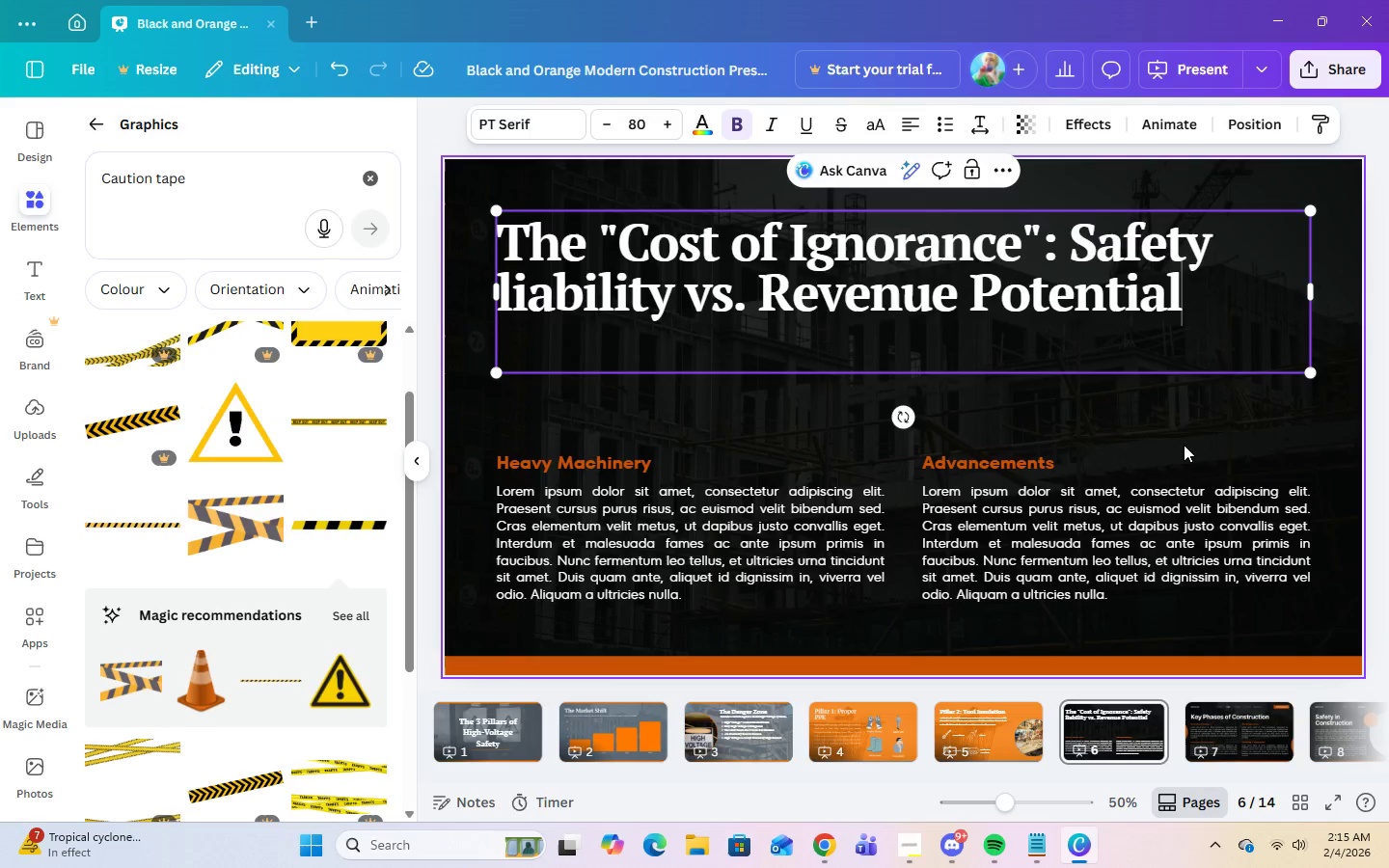 
triple_click([1184, 445])
 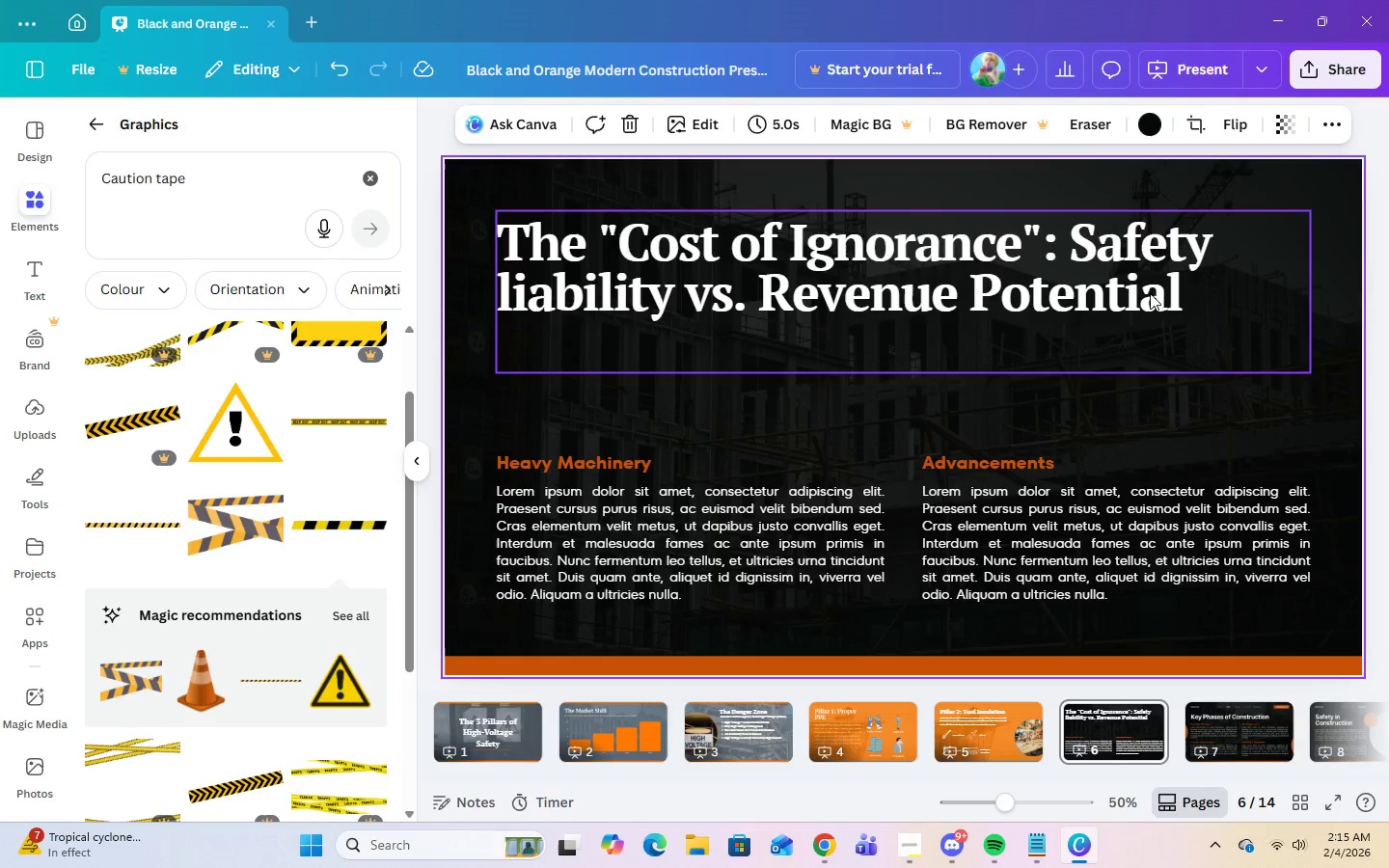 
triple_click([1148, 285])
 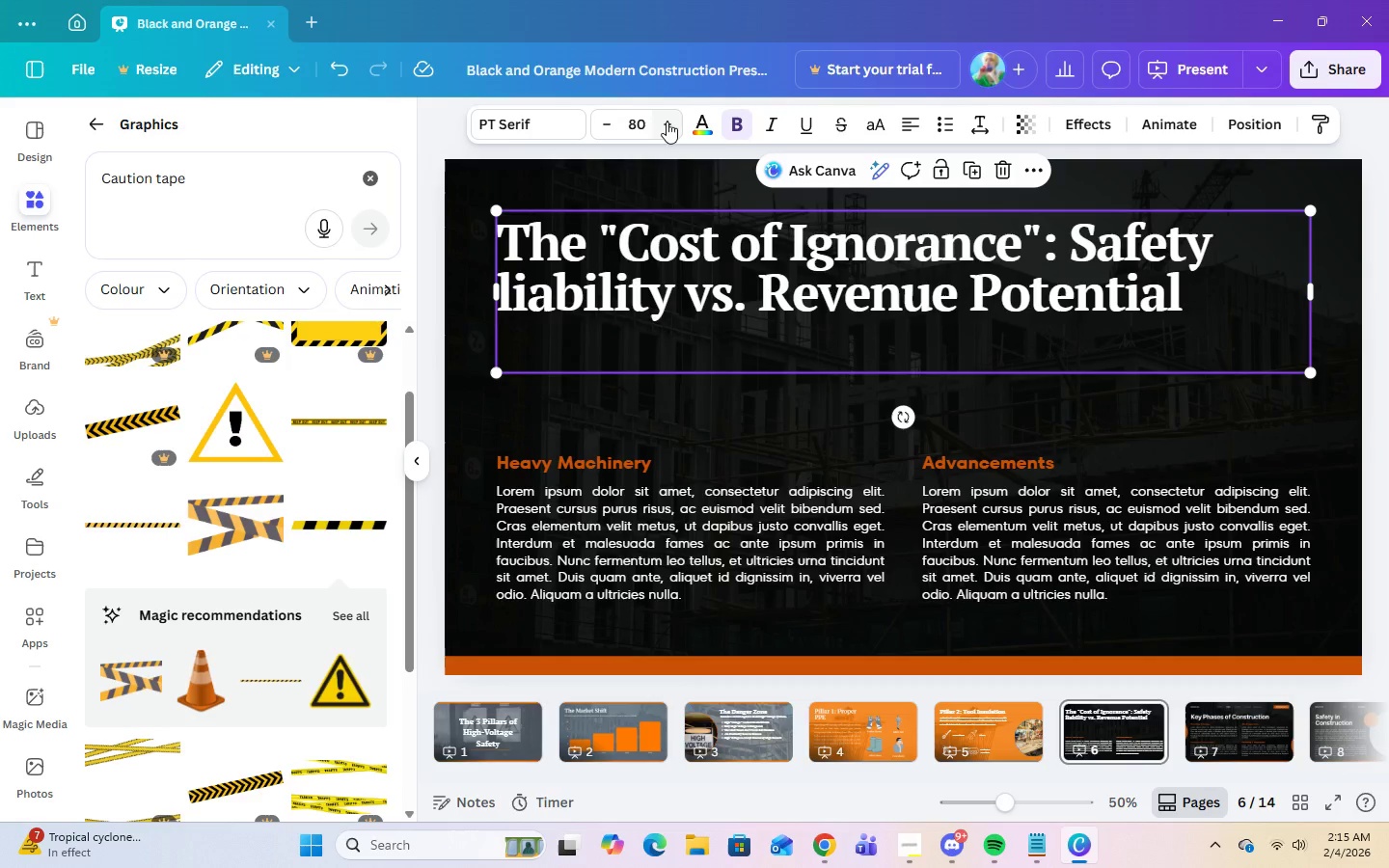 
left_click([644, 122])
 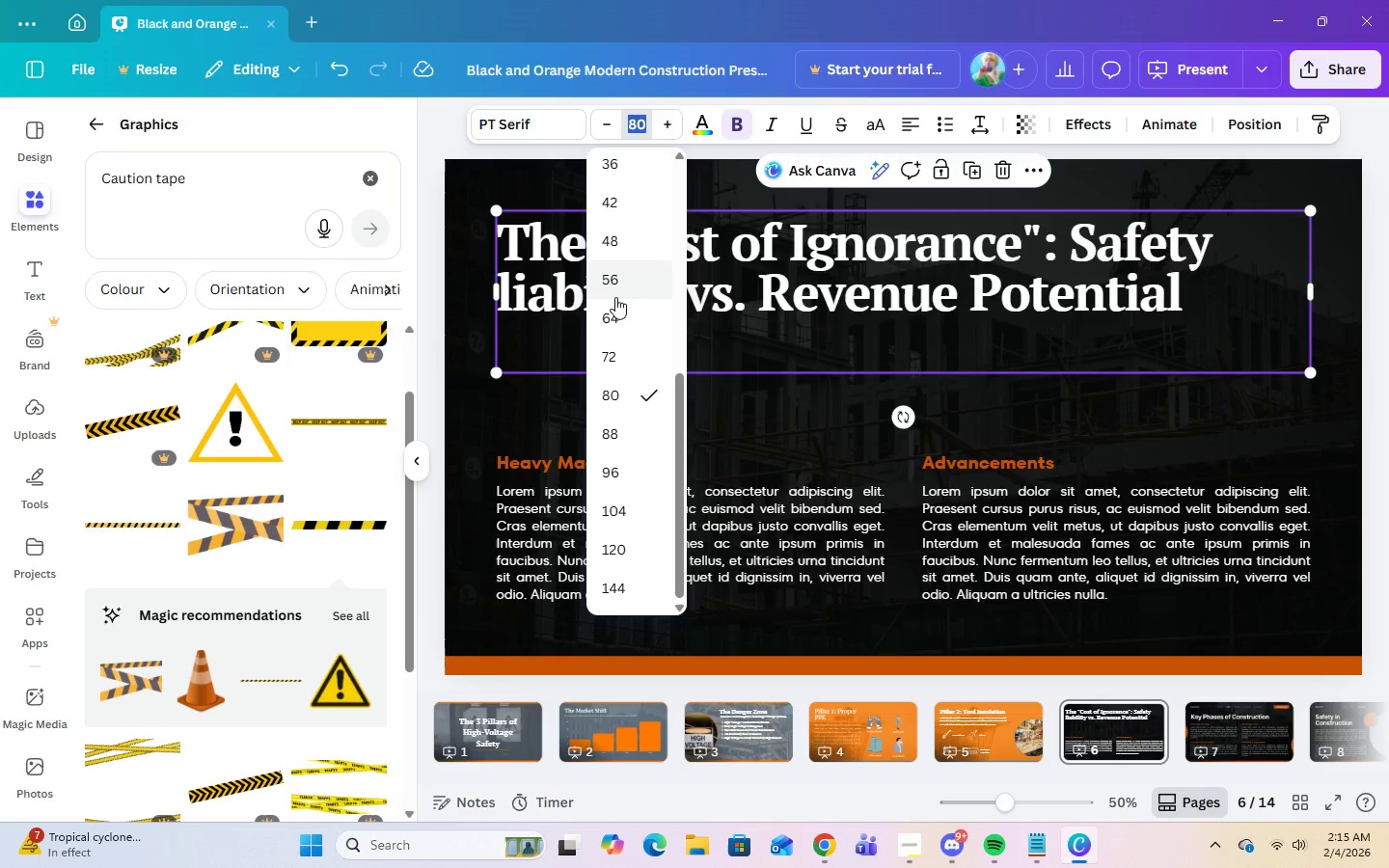 
left_click([611, 279])
 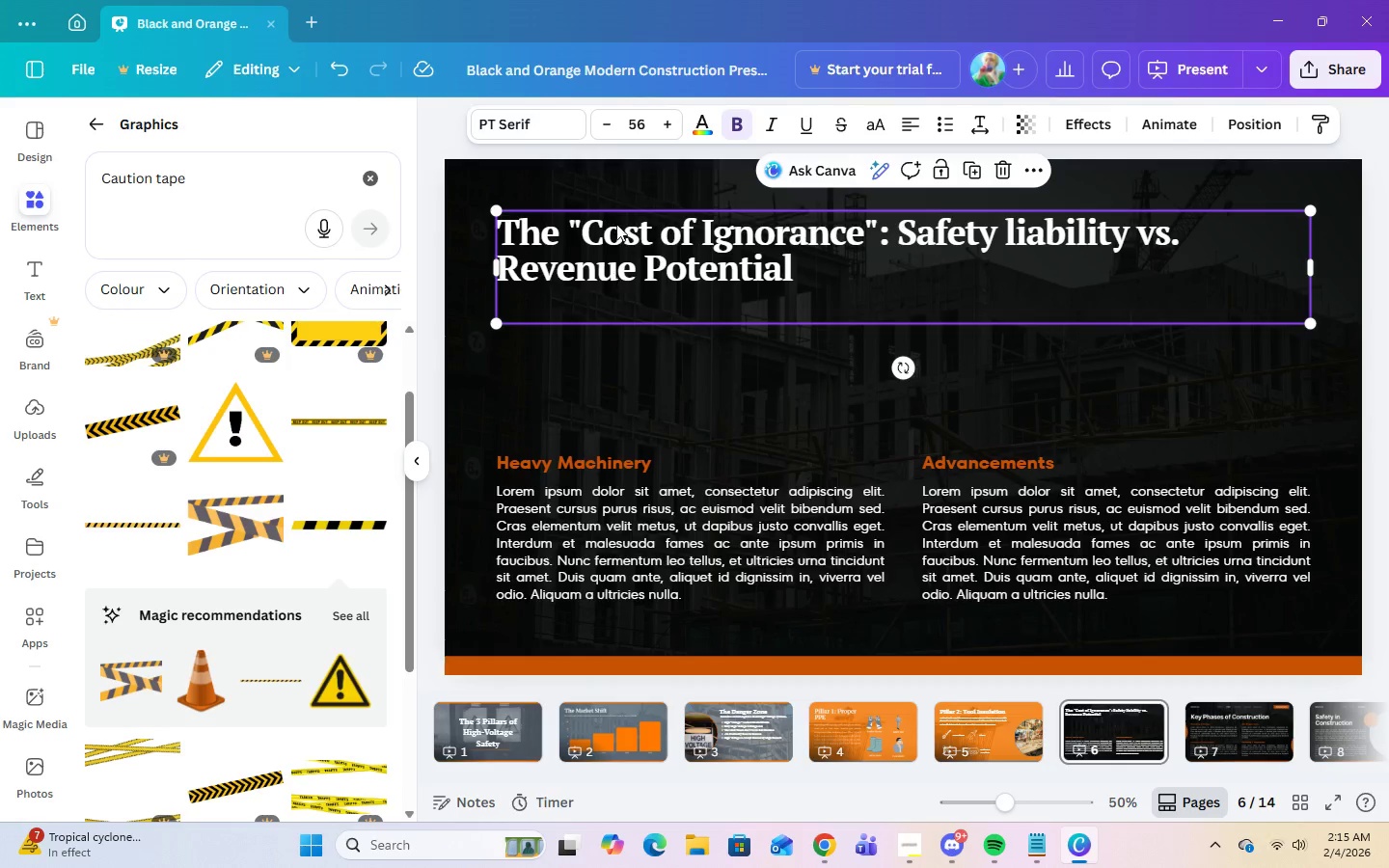 
left_click([637, 117])
 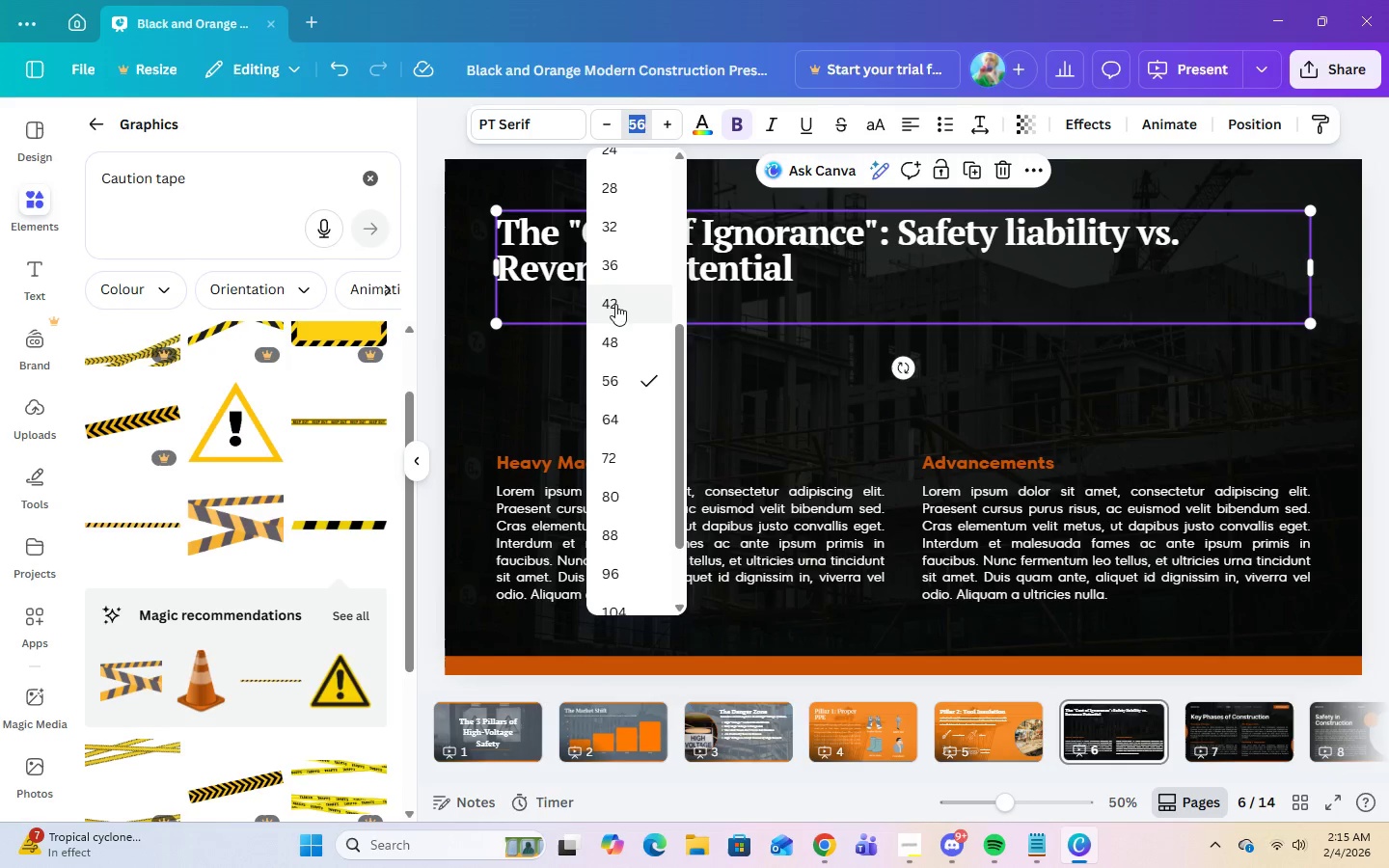 
left_click([619, 335])
 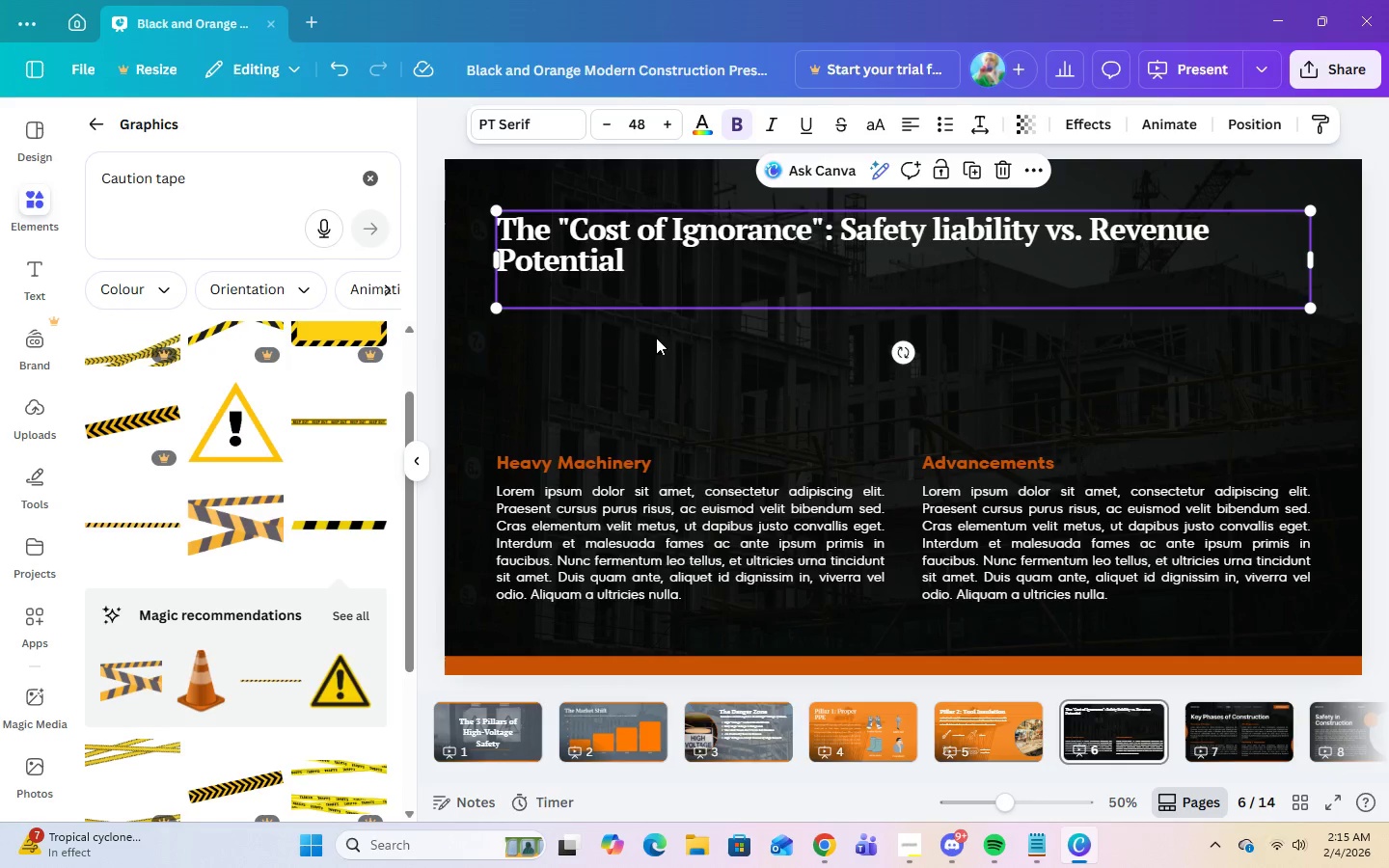 
left_click([656, 338])
 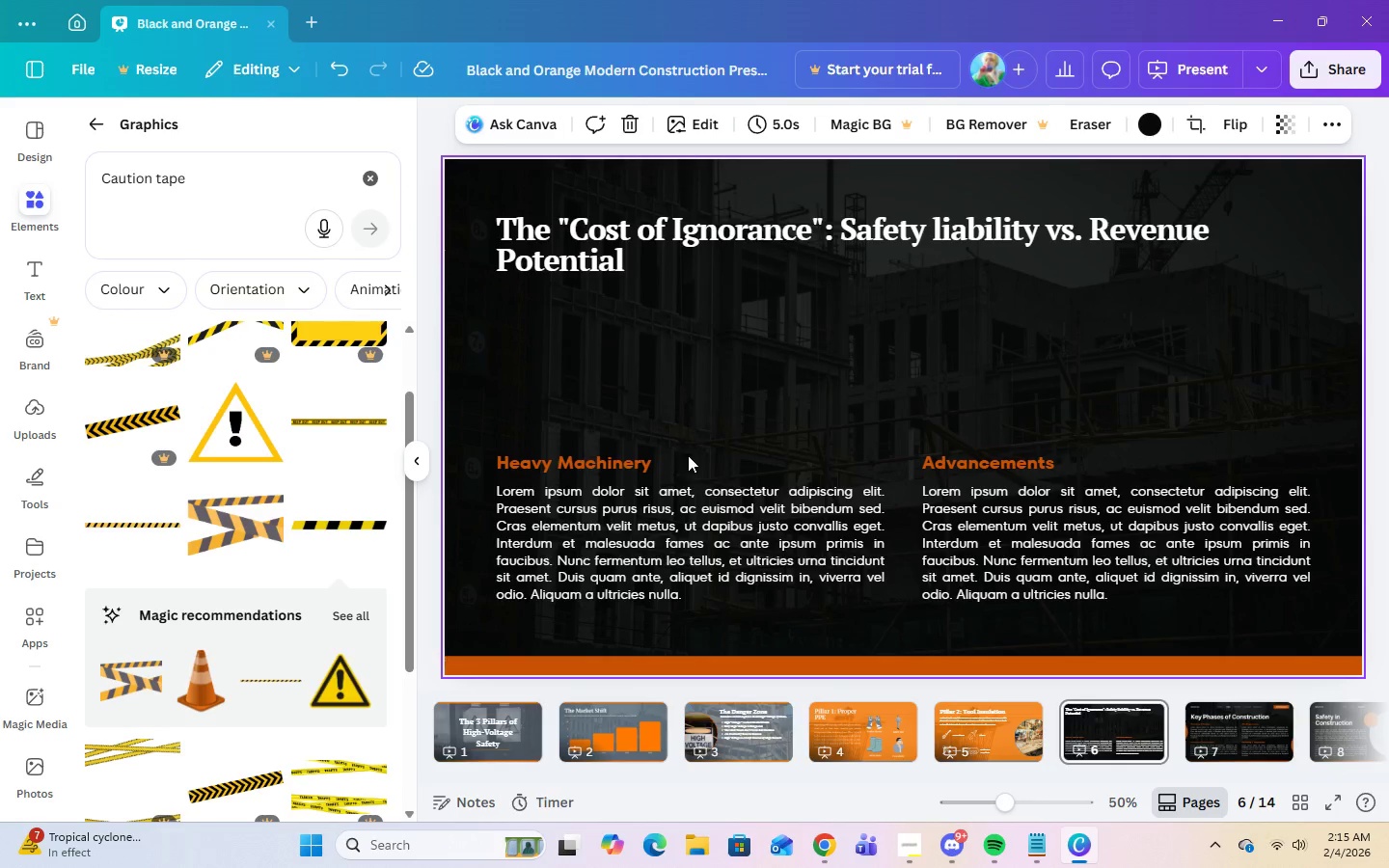 
left_click([664, 455])
 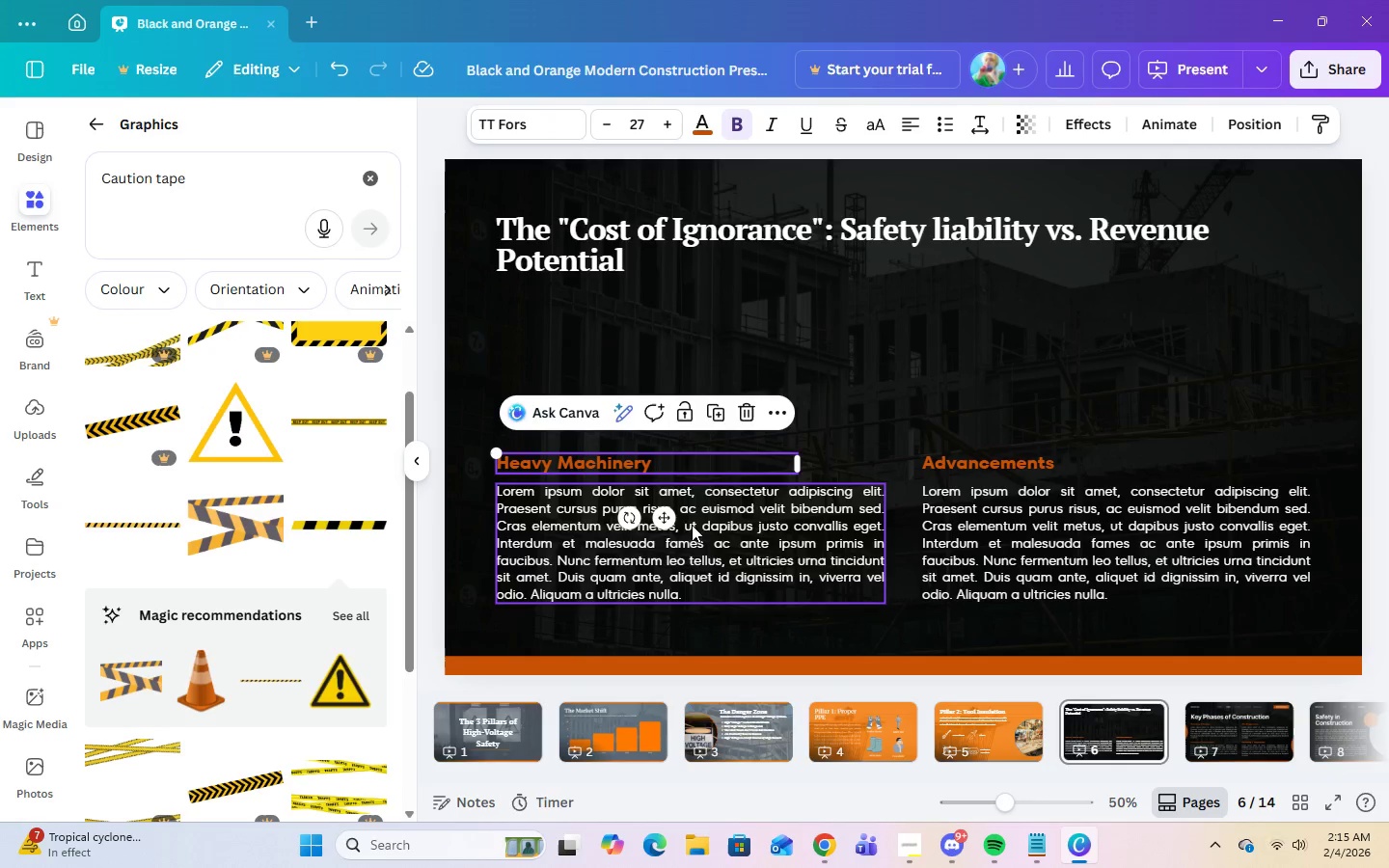 
left_click_drag(start_coordinate=[662, 518], to_coordinate=[667, 359])
 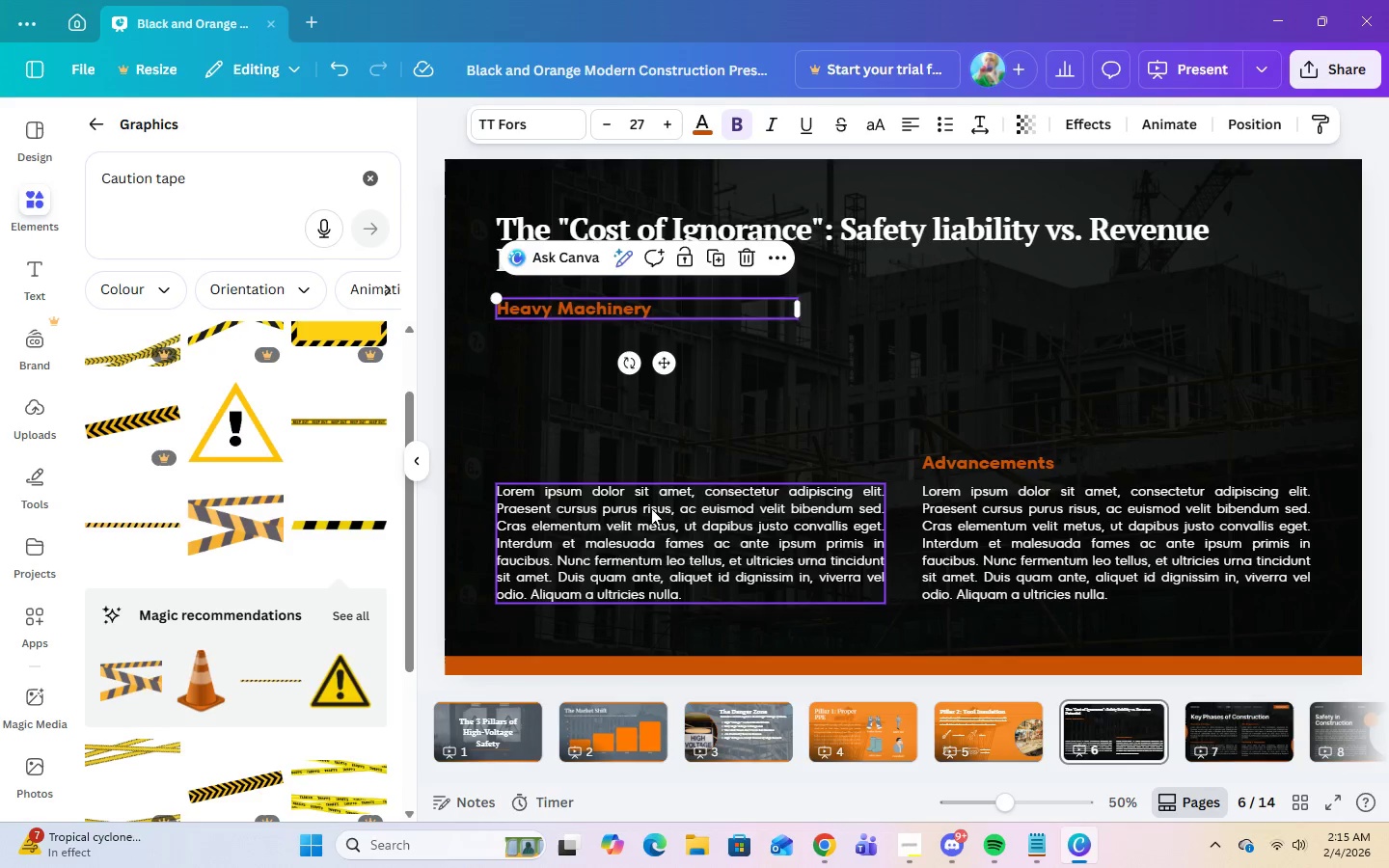 
left_click([640, 513])
 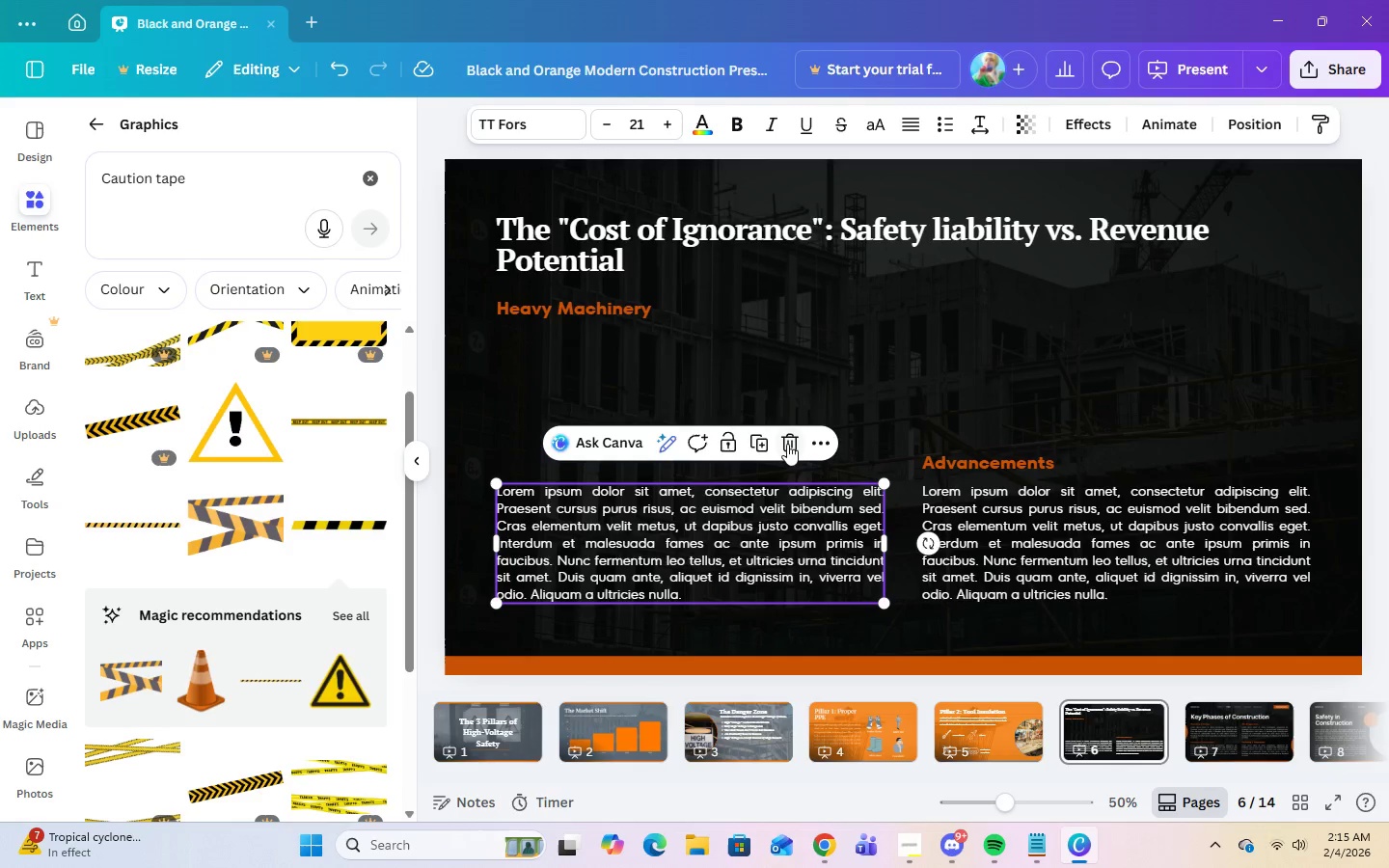 
left_click([790, 443])
 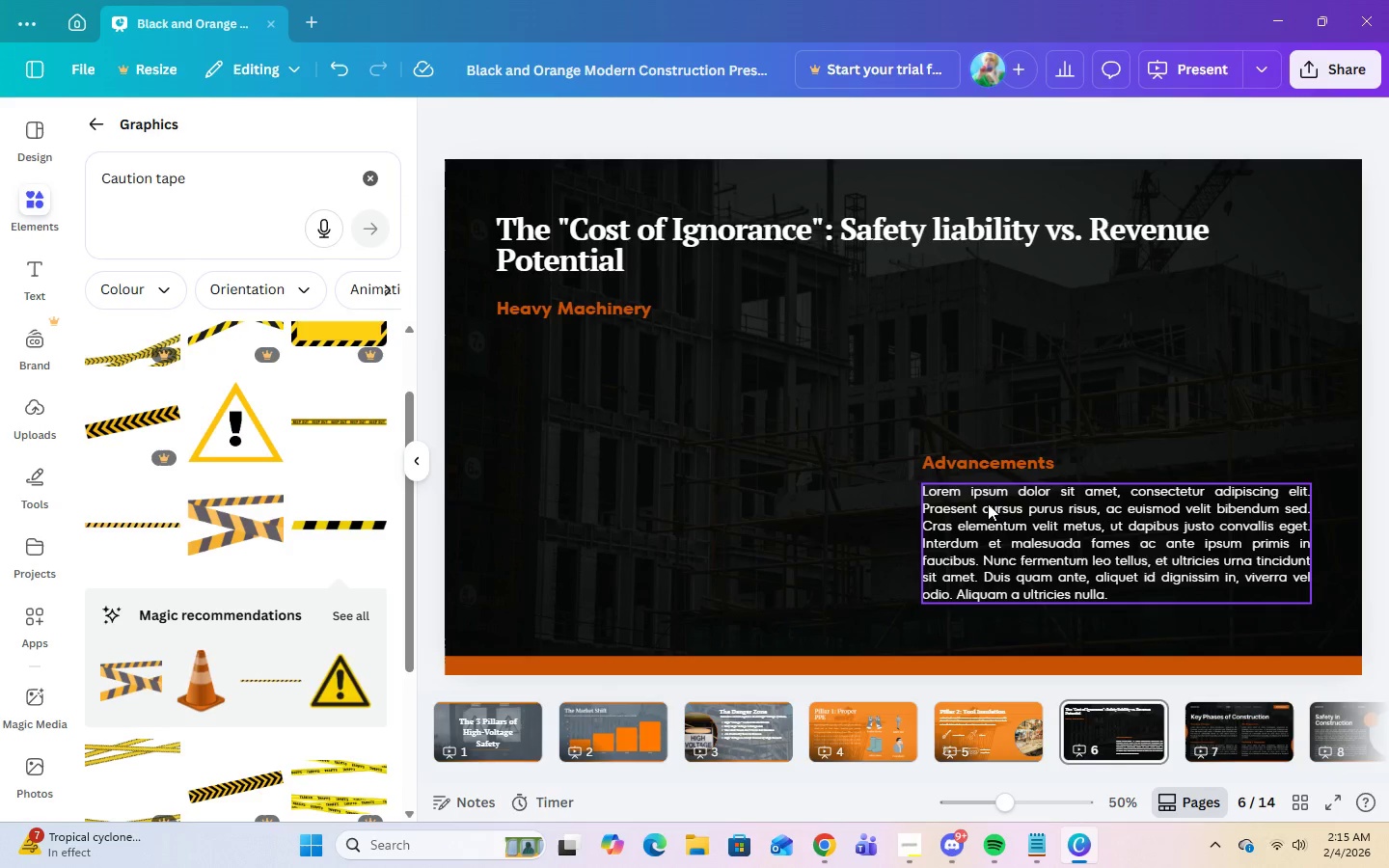 
left_click([987, 464])
 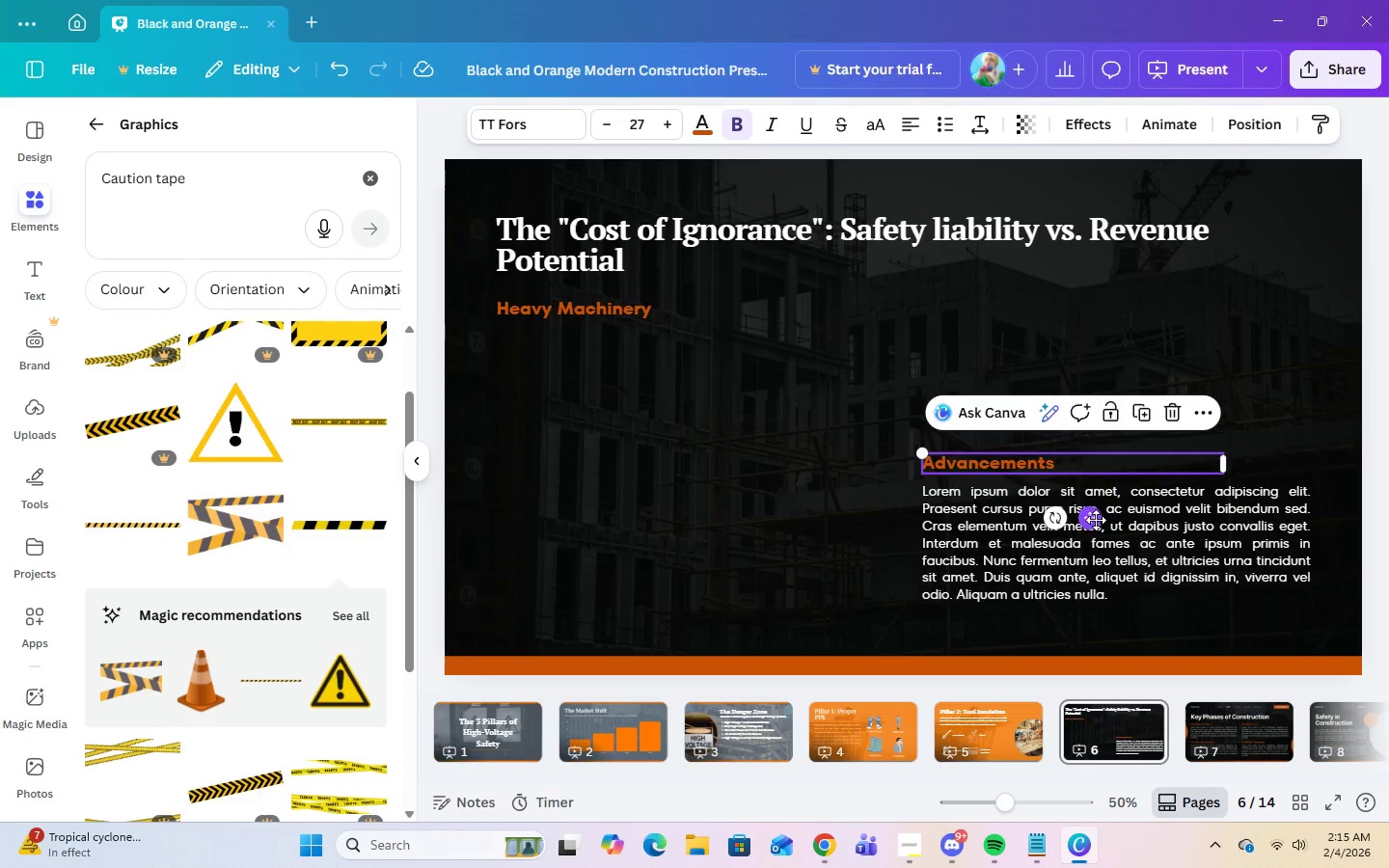 
left_click_drag(start_coordinate=[1096, 520], to_coordinate=[1078, 367])
 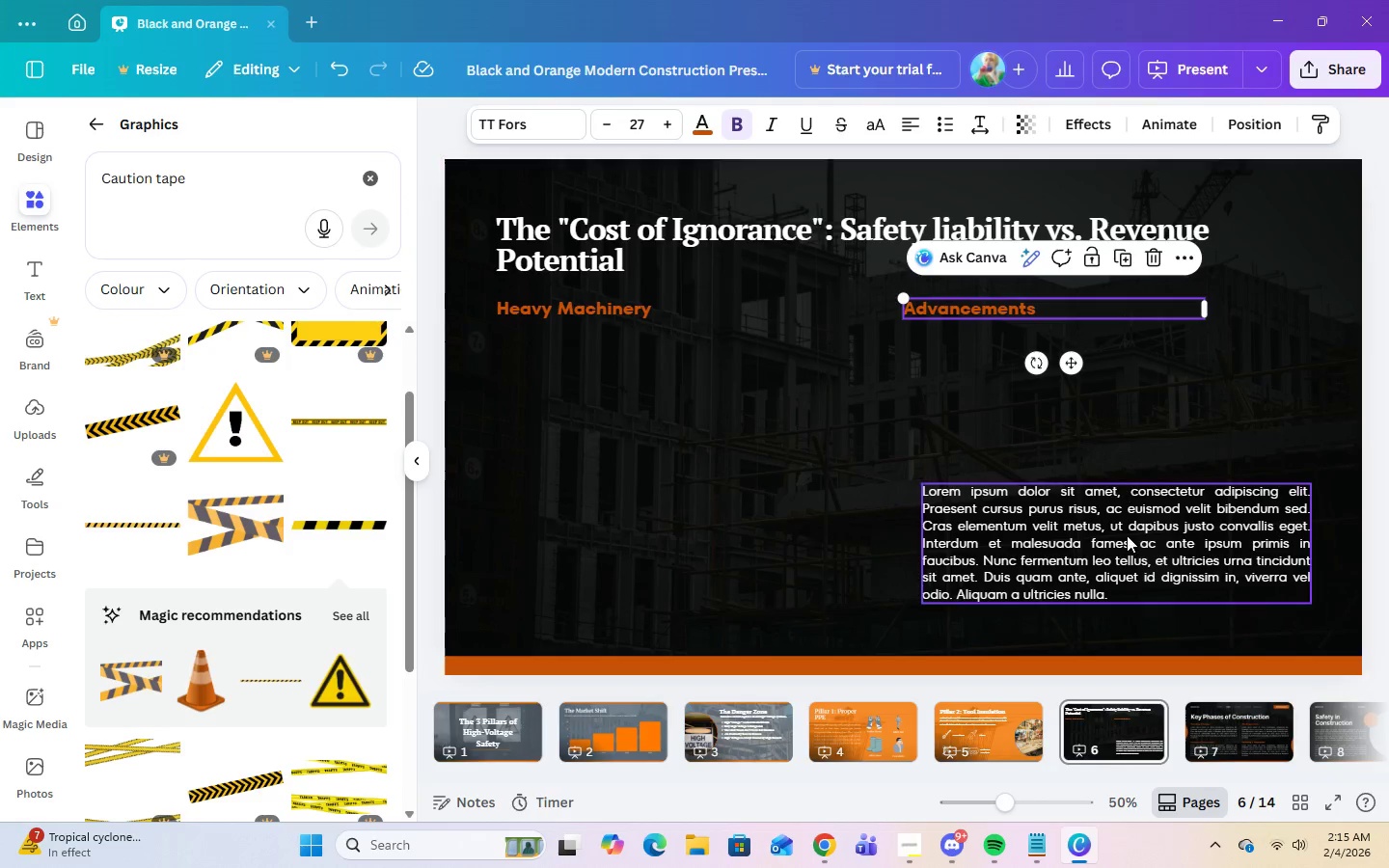 
left_click([1127, 538])
 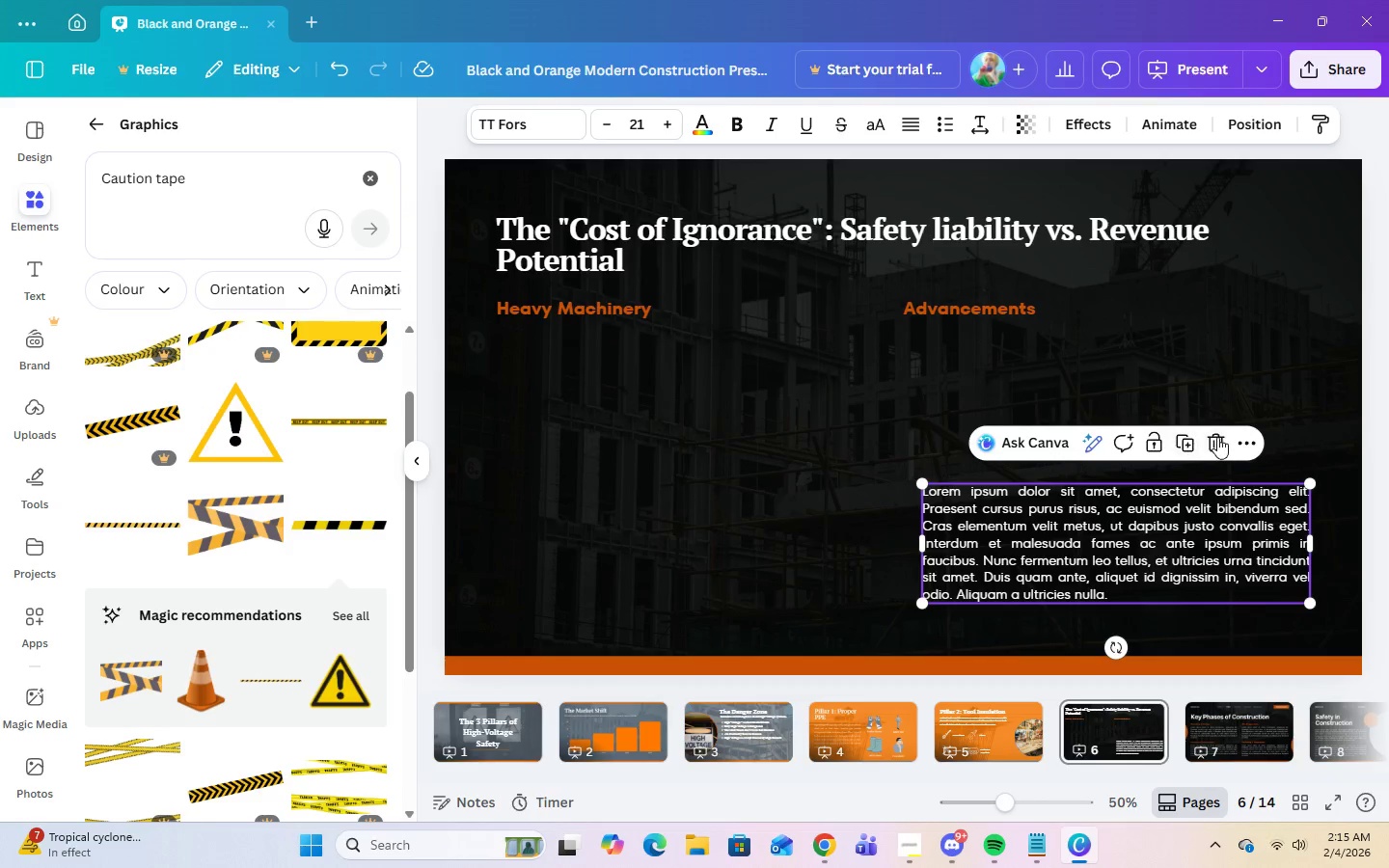 
left_click([1217, 437])
 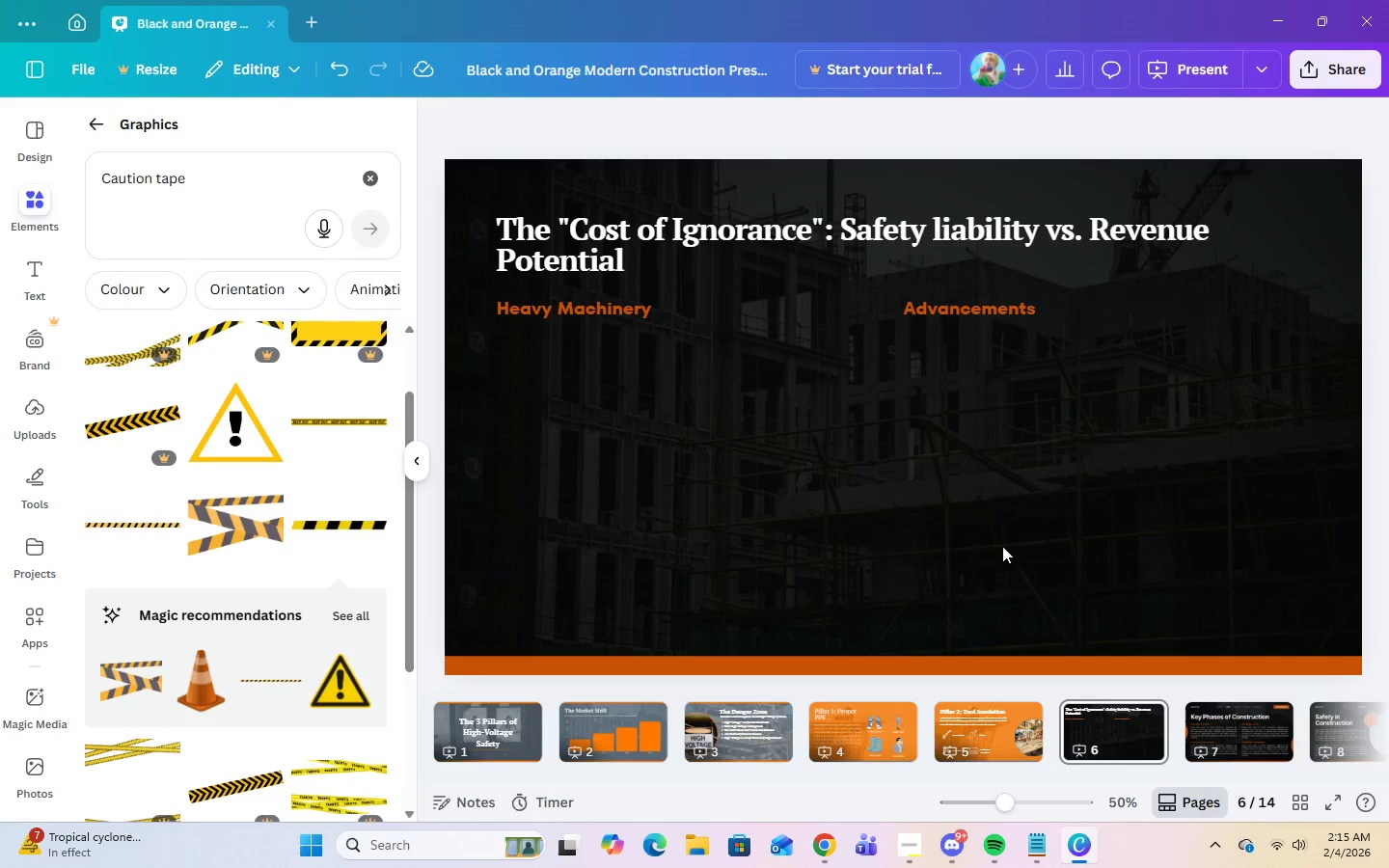 
left_click_drag(start_coordinate=[941, 663], to_coordinate=[941, 655])
 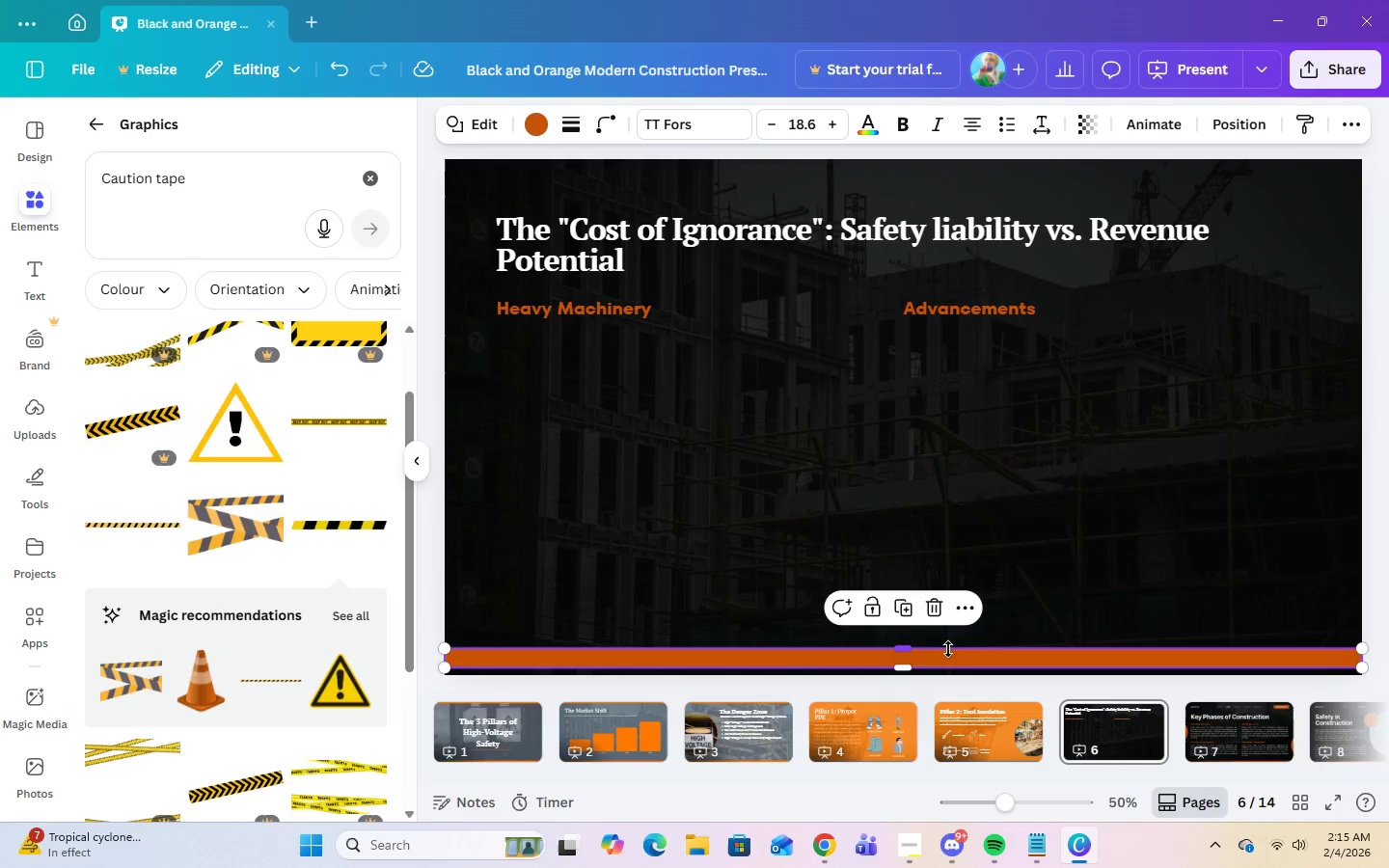 
left_click([1042, 533])
 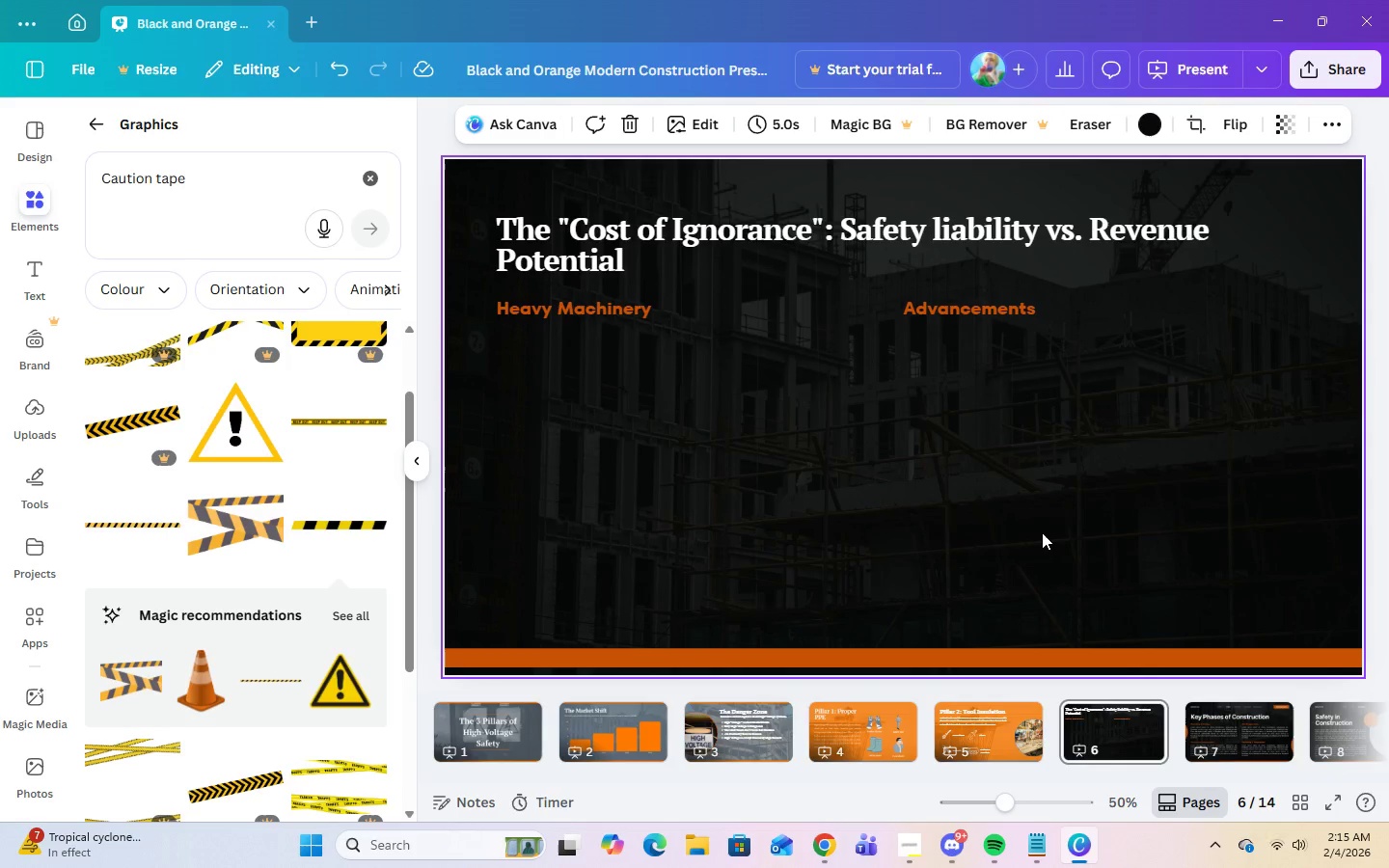 
wait(7.81)
 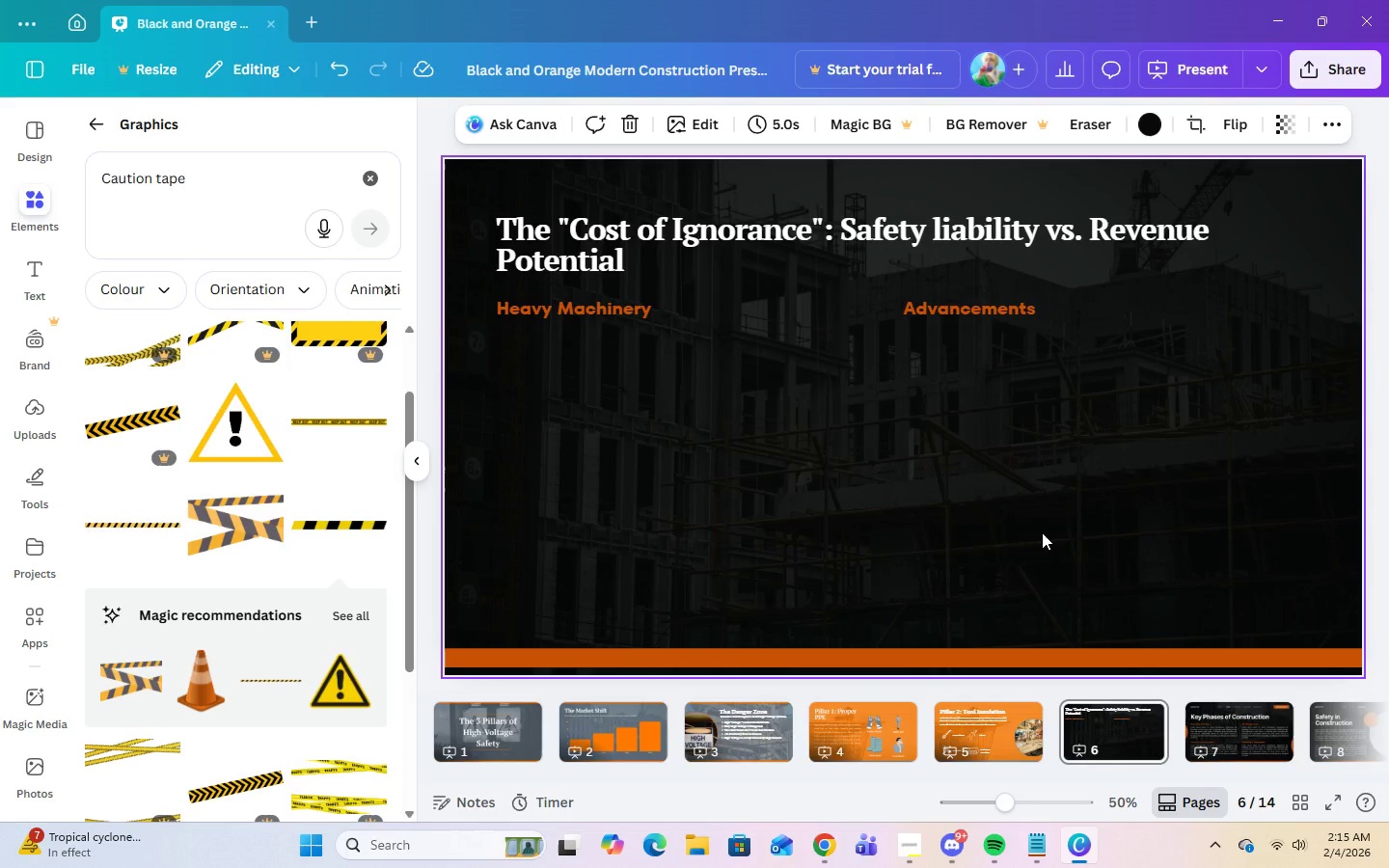 
left_click([983, 654])
 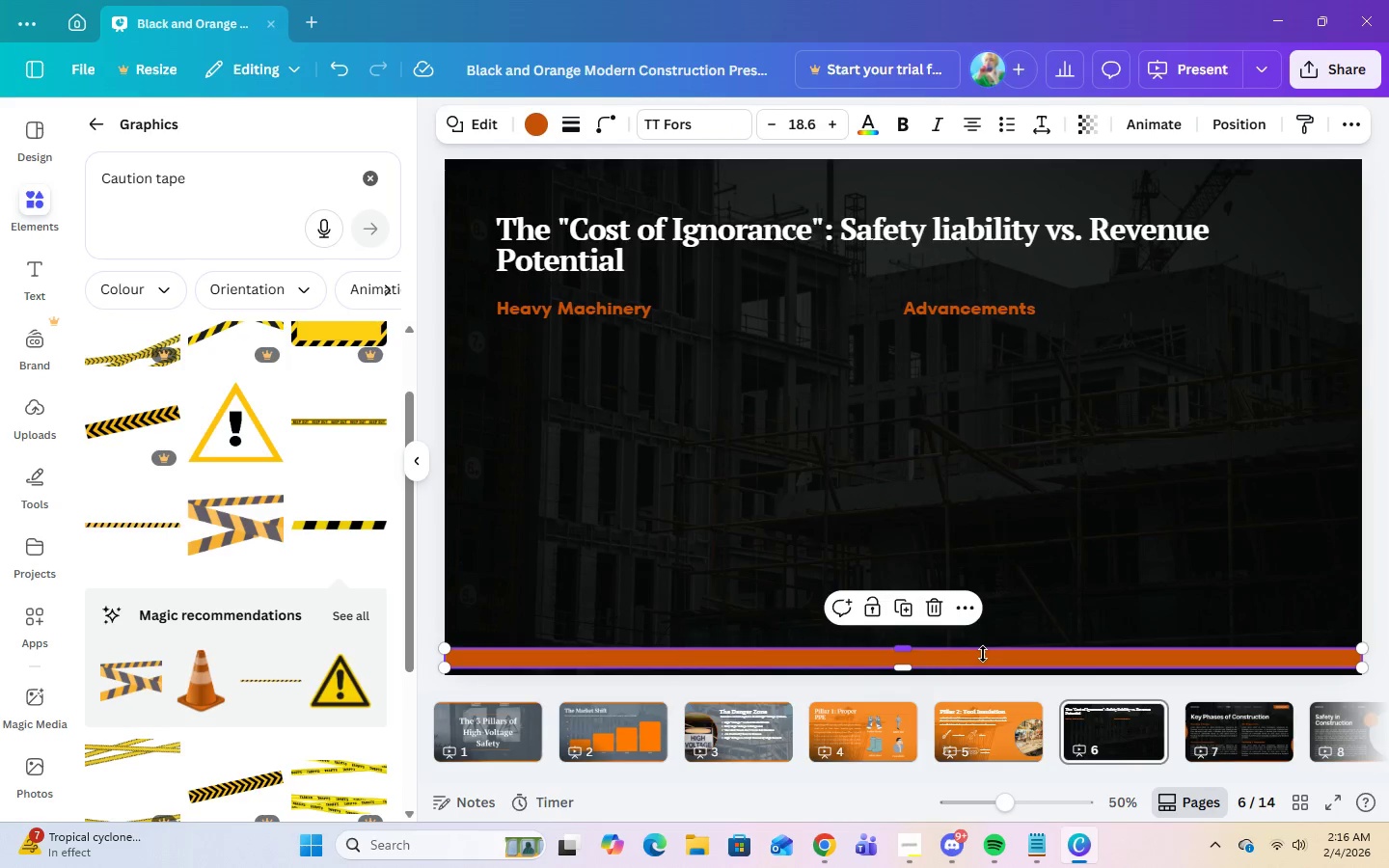 
left_click_drag(start_coordinate=[983, 654], to_coordinate=[982, 660])
 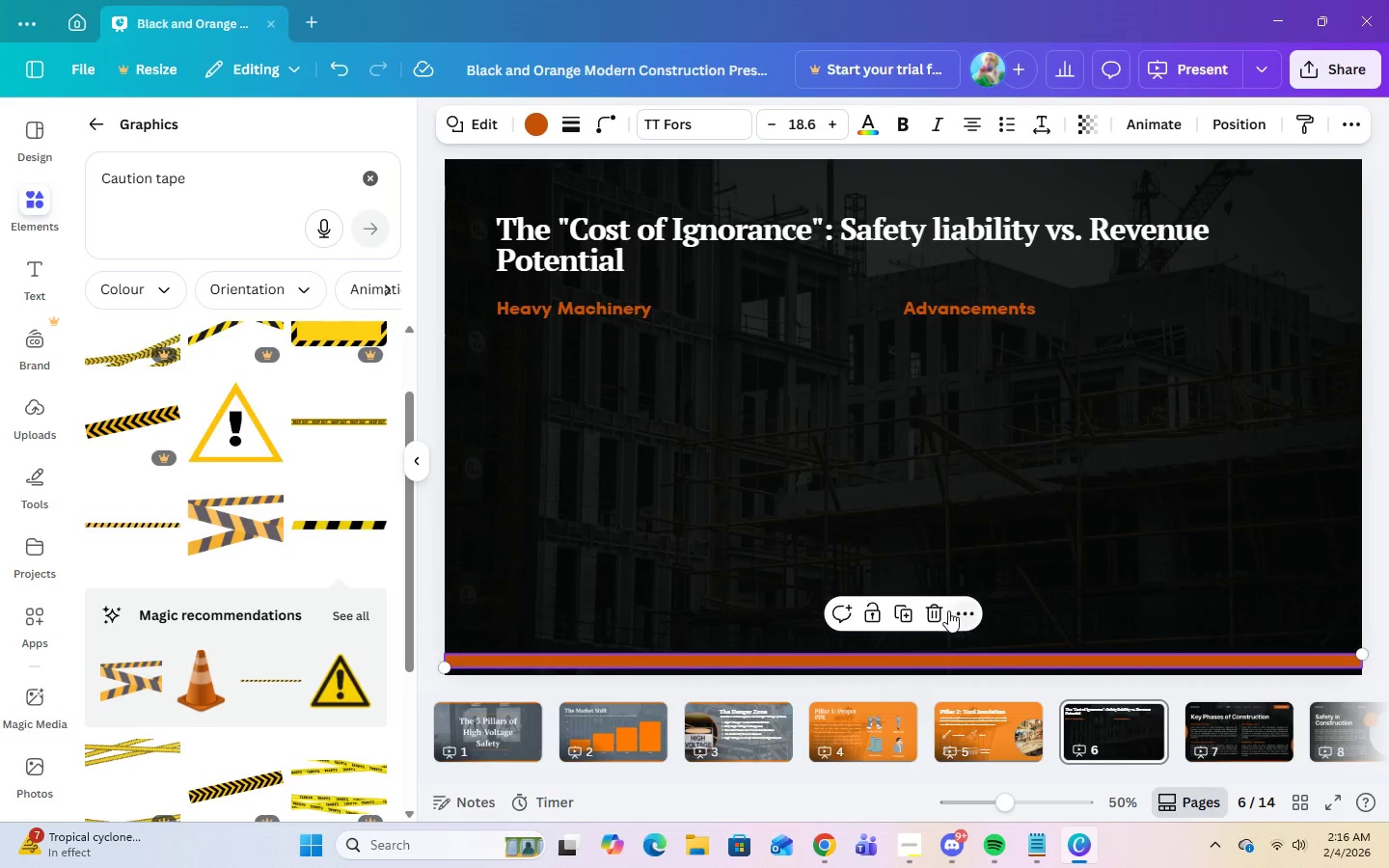 
left_click([940, 613])
 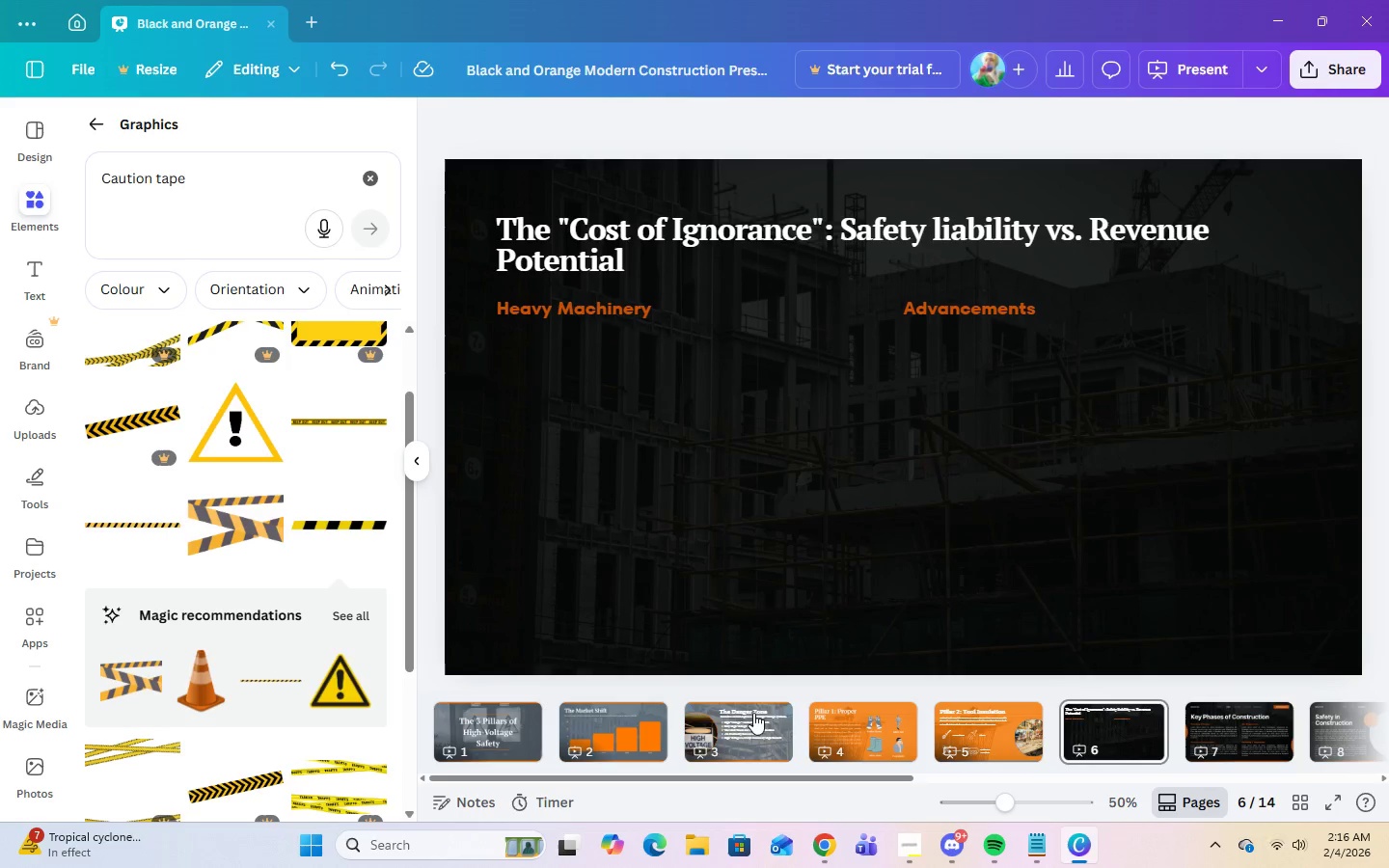 
left_click([746, 743])
 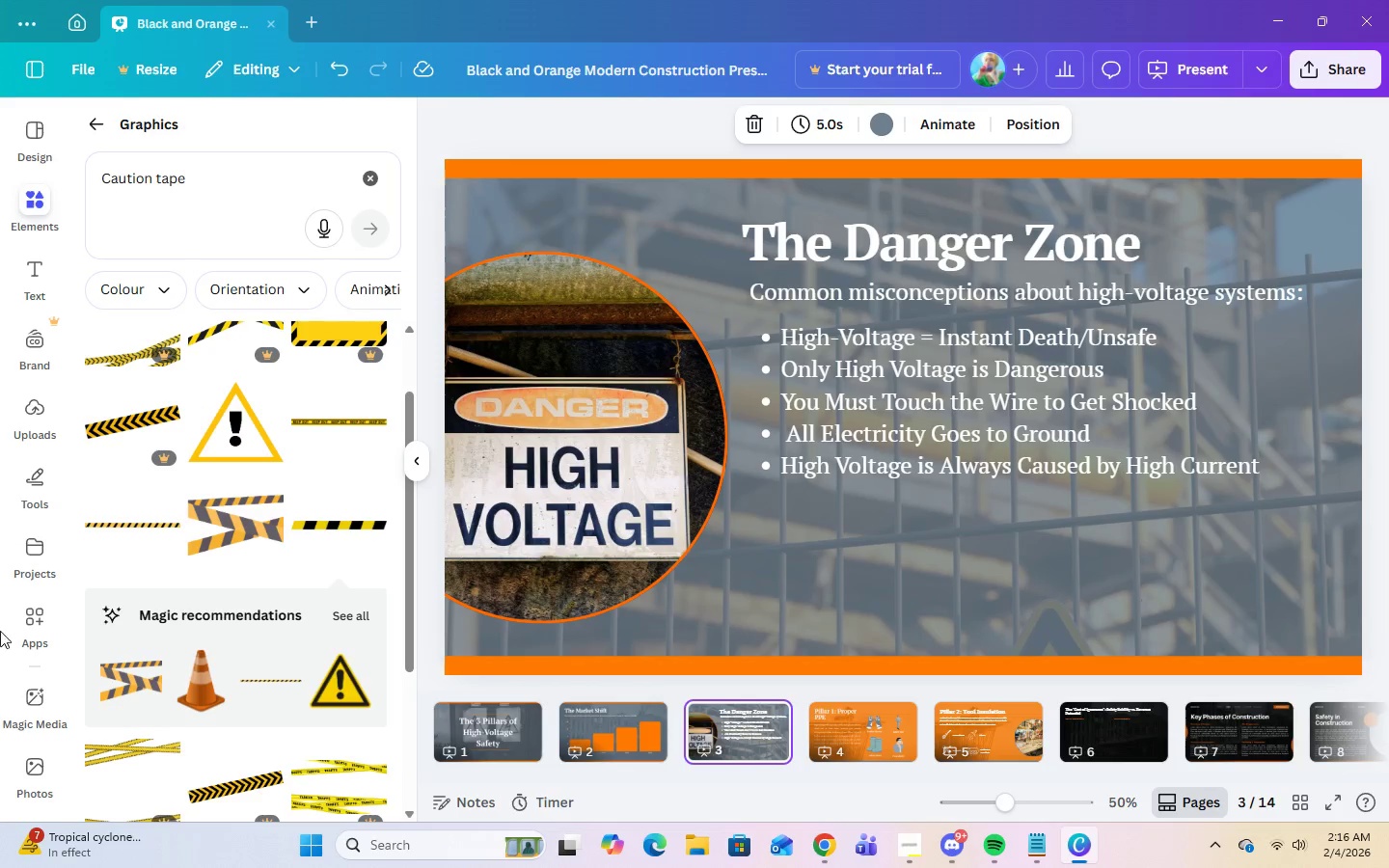 
left_click([38, 761])
 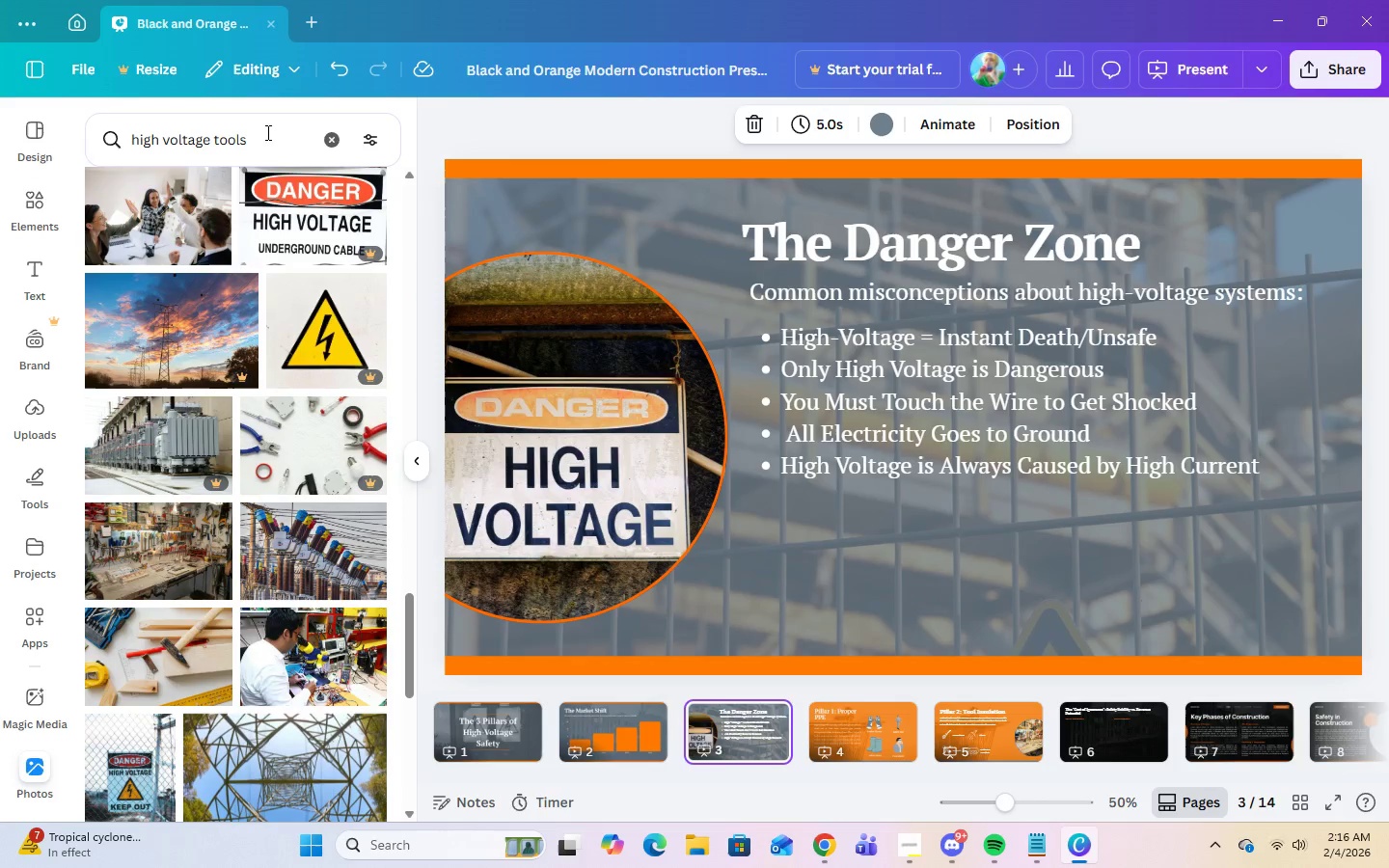 
left_click([270, 137])
 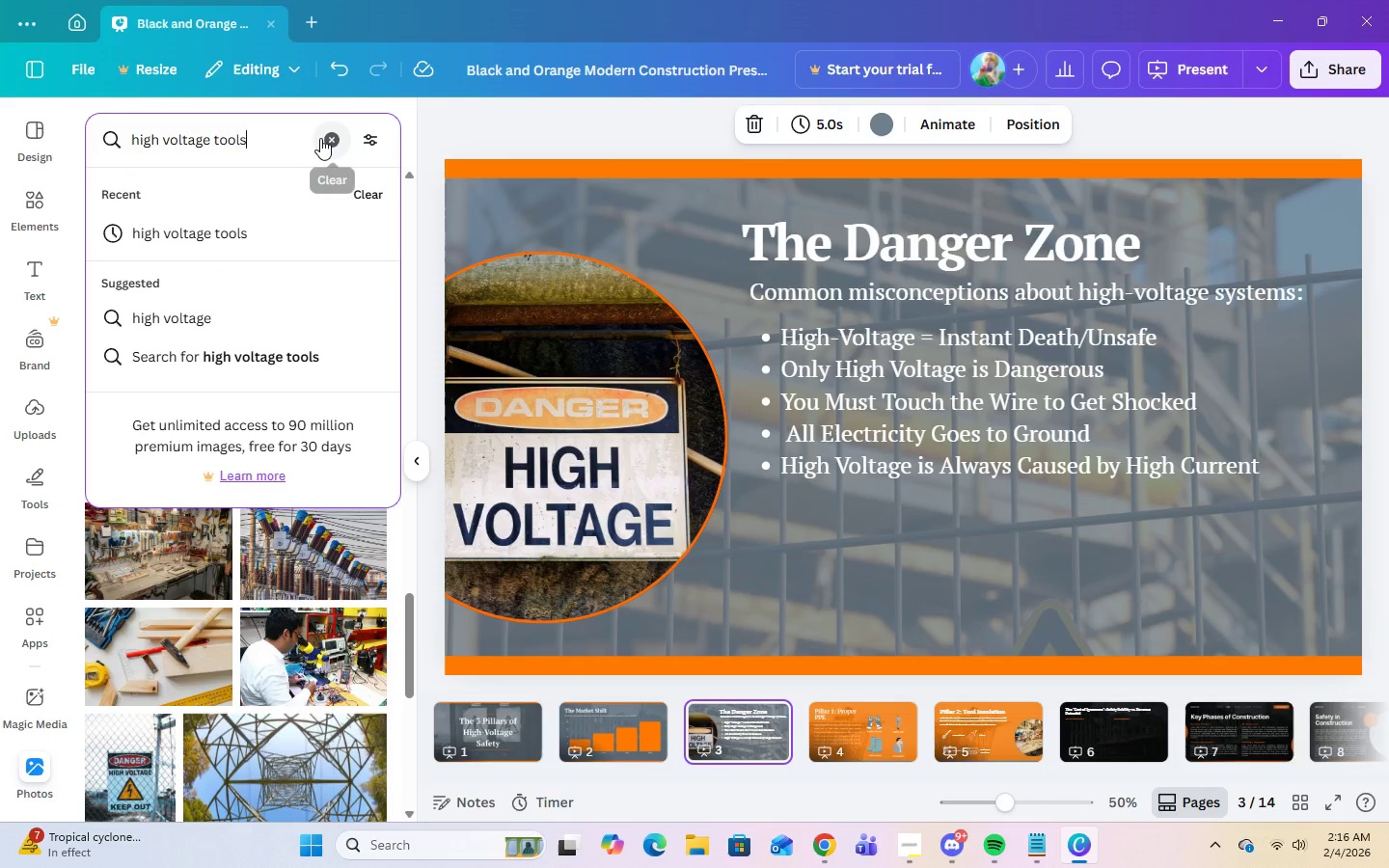 
left_click([324, 138])
 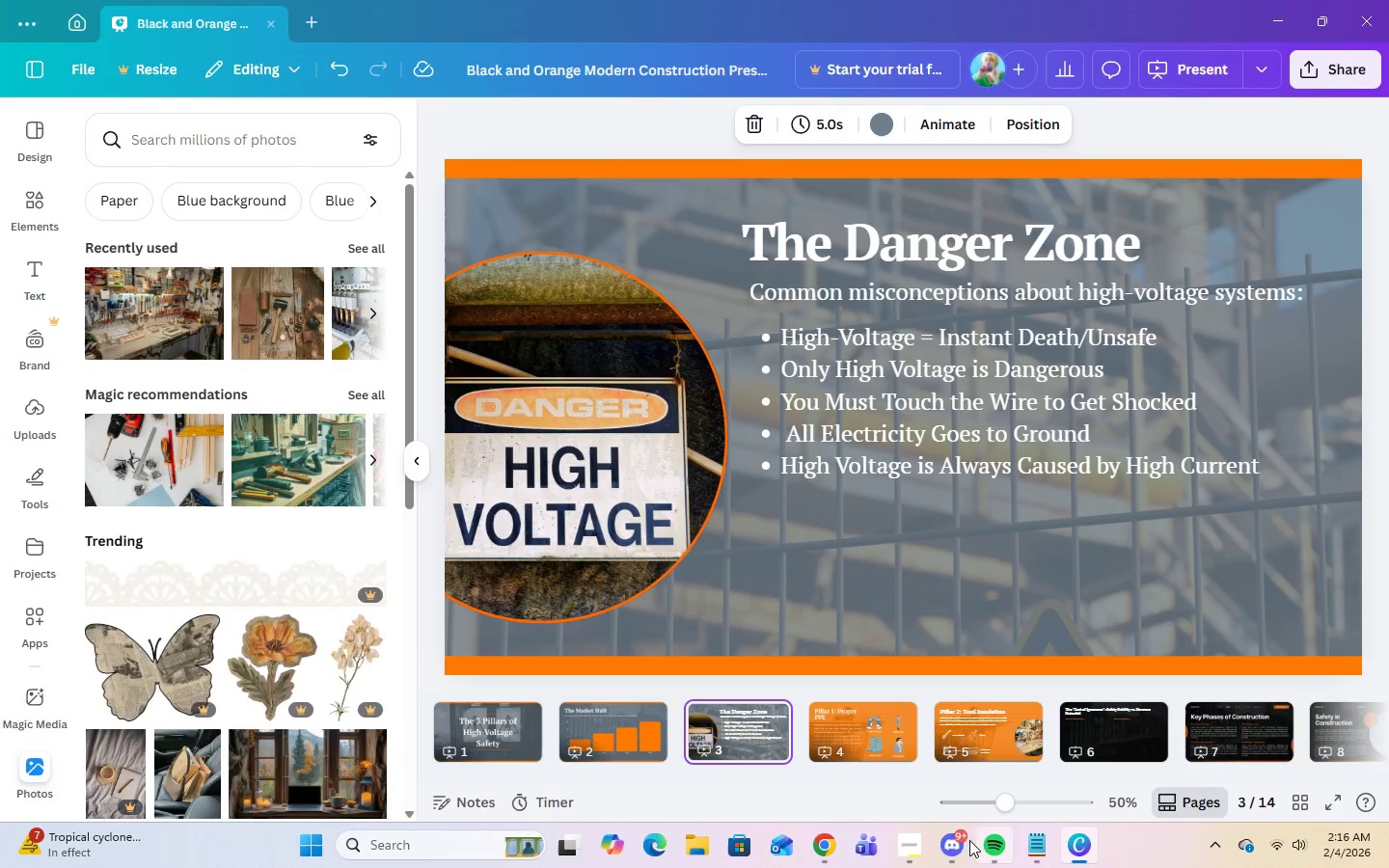 
left_click([906, 850])